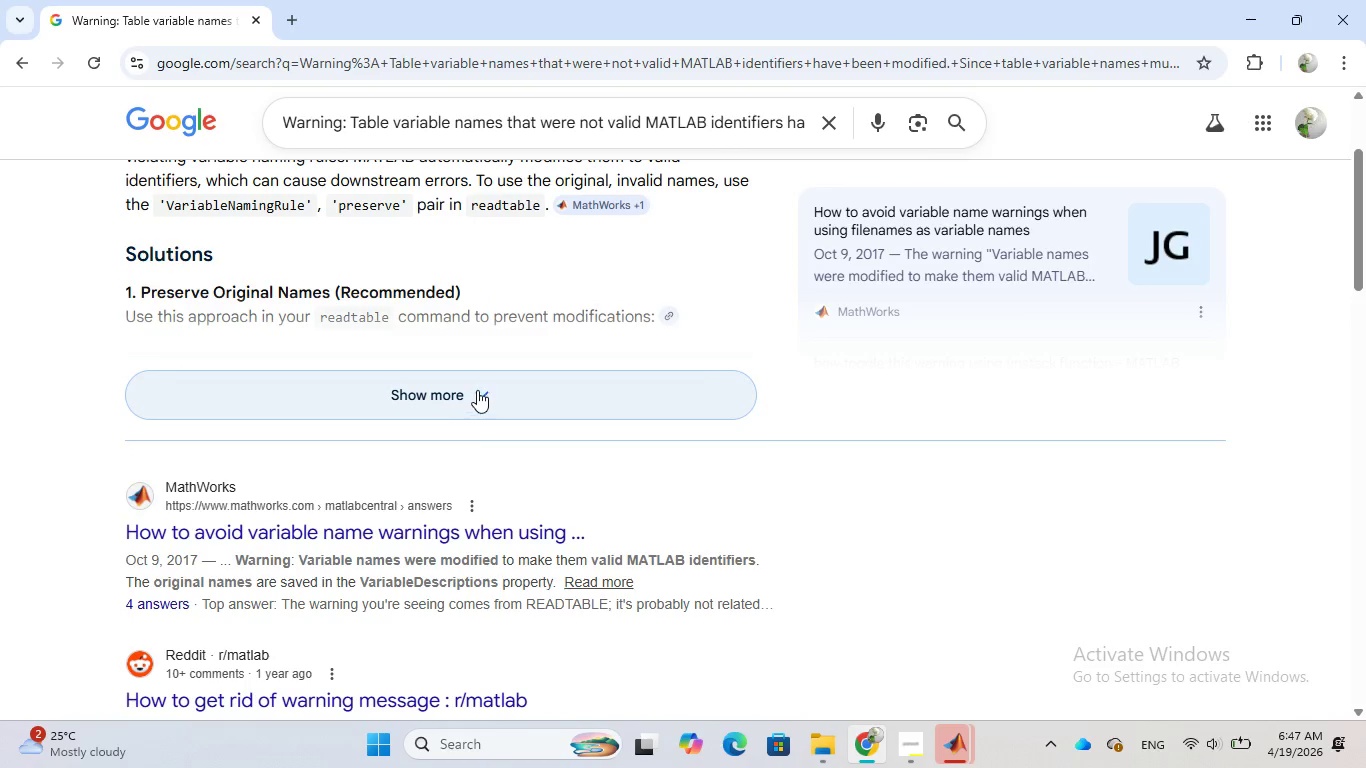 
left_click([478, 390])
 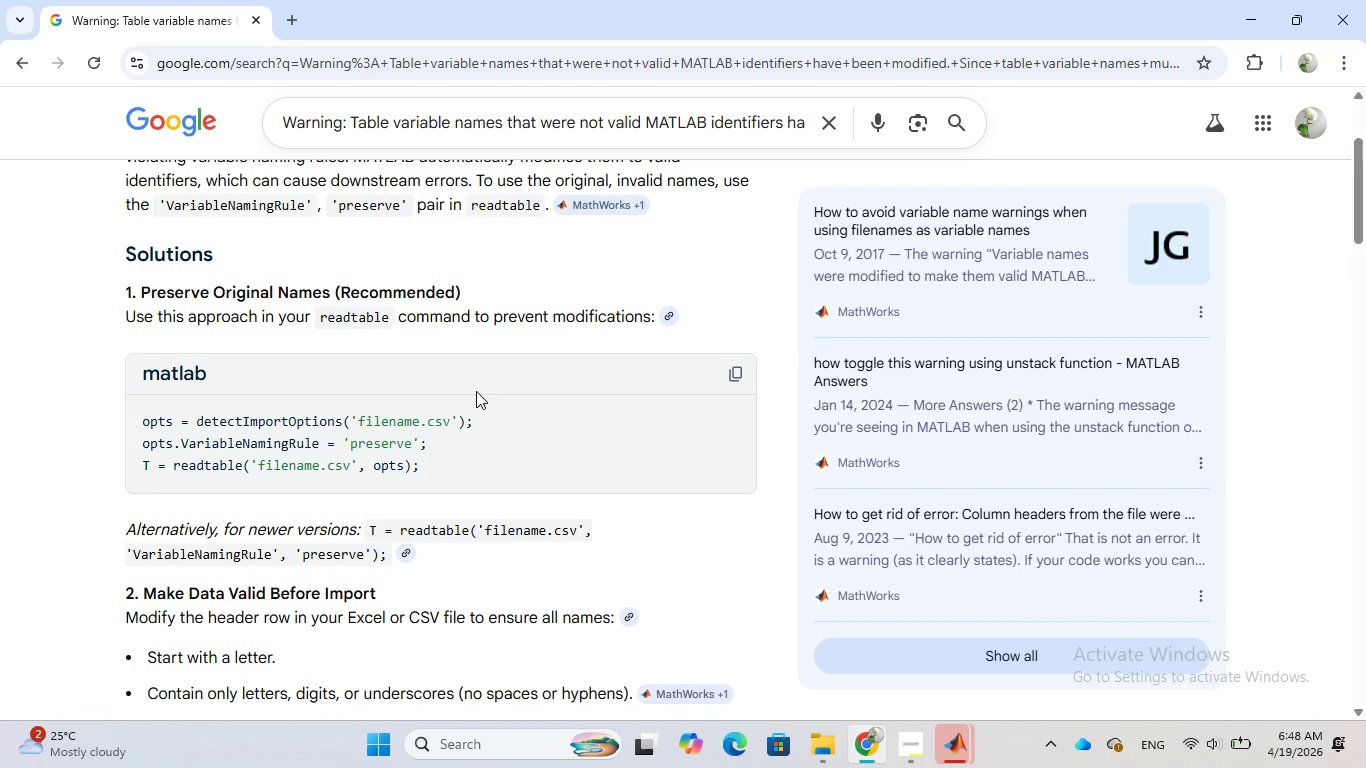 
wait(17.27)
 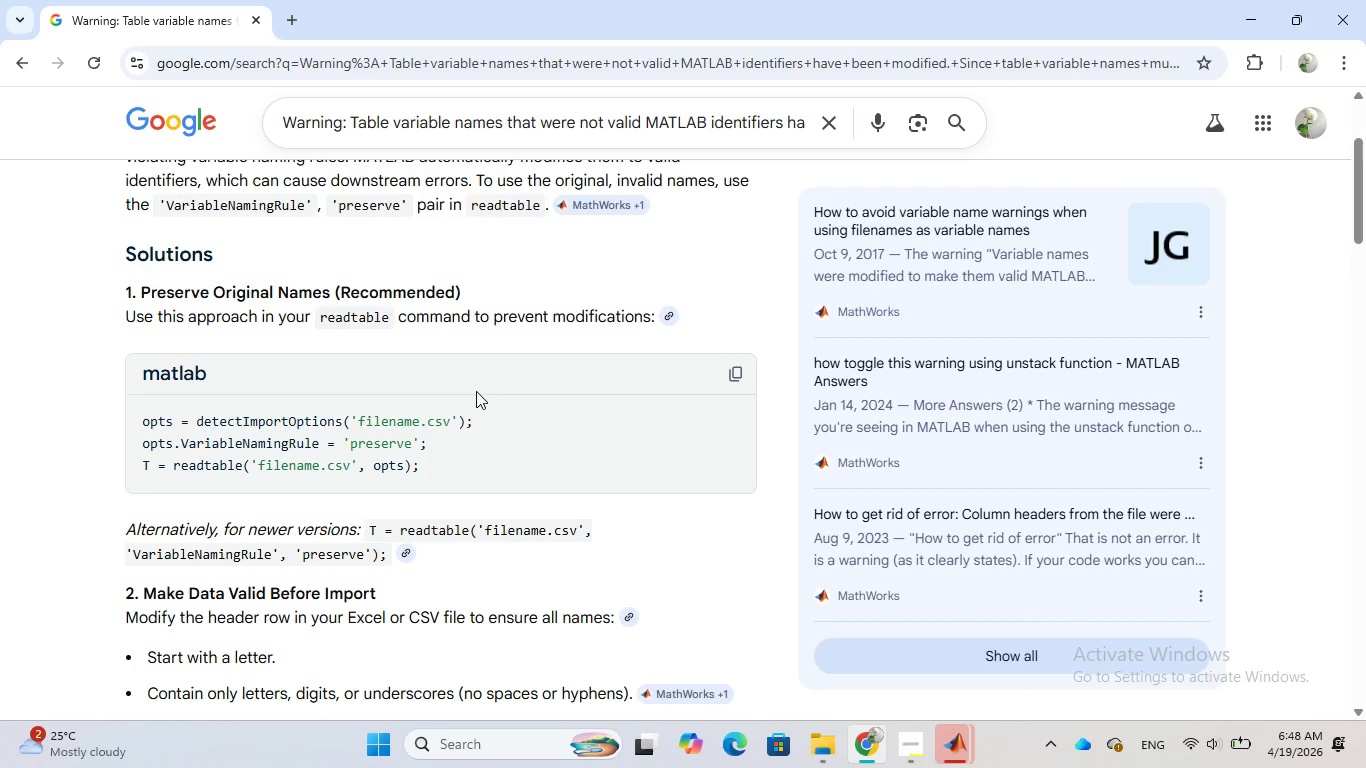 
scroll: coordinate [476, 391], scroll_direction: down, amount: 2.0
 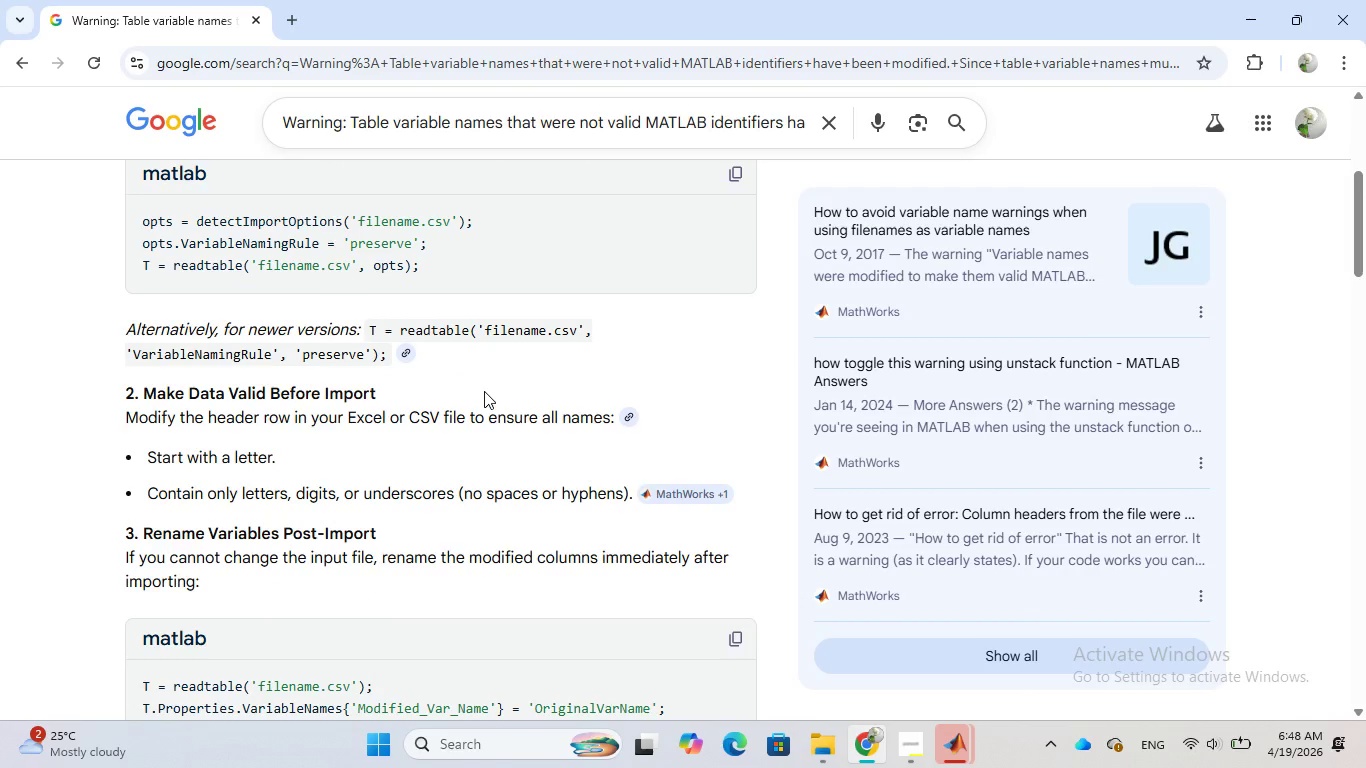 
wait(11.36)
 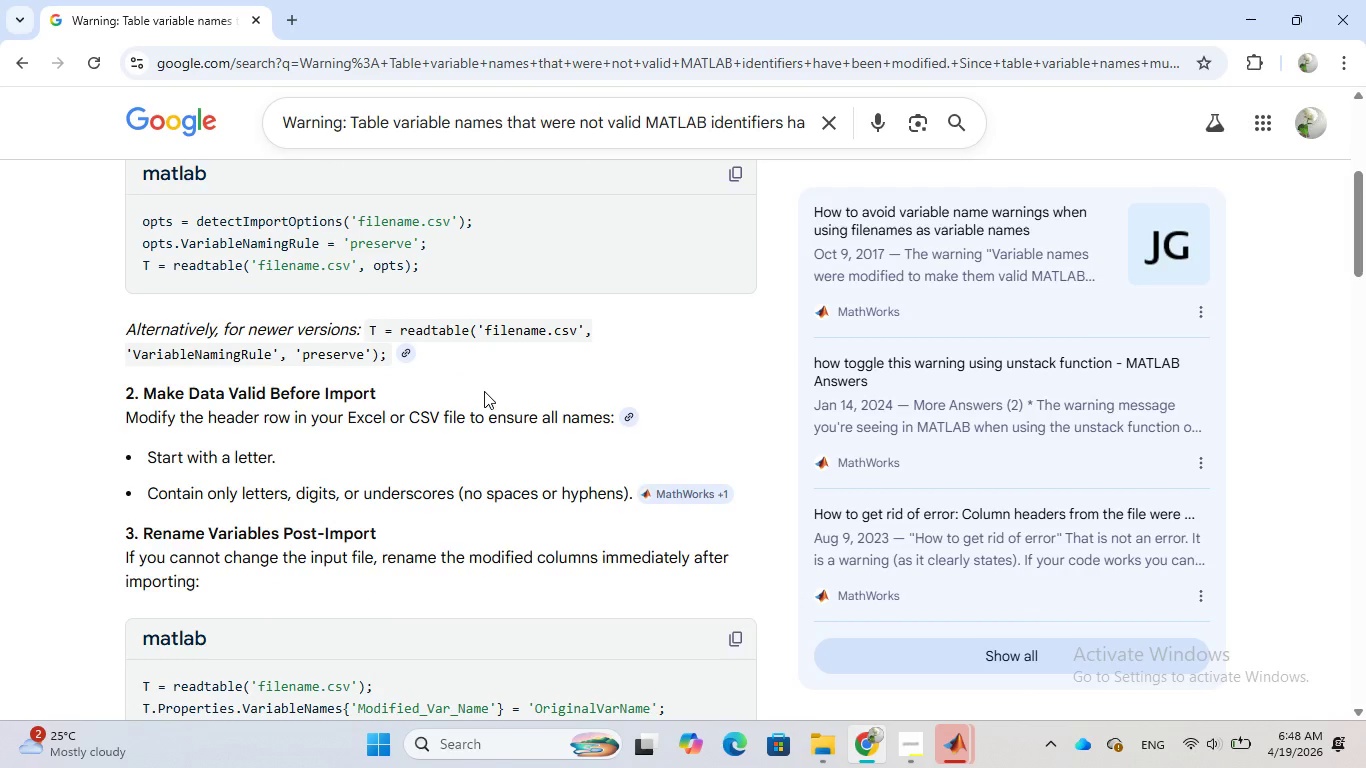 
left_click_drag(start_coordinate=[126, 350], to_coordinate=[371, 362])
 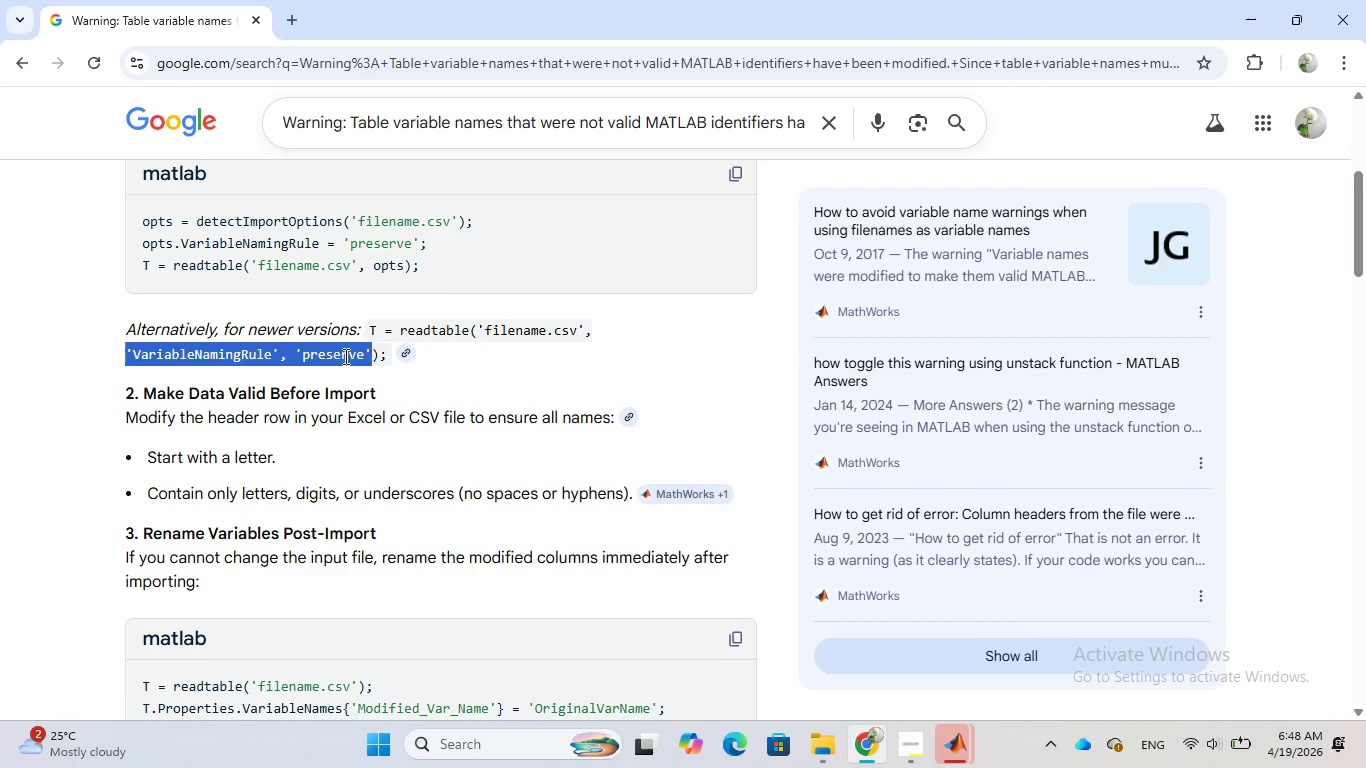 
right_click([344, 356])
 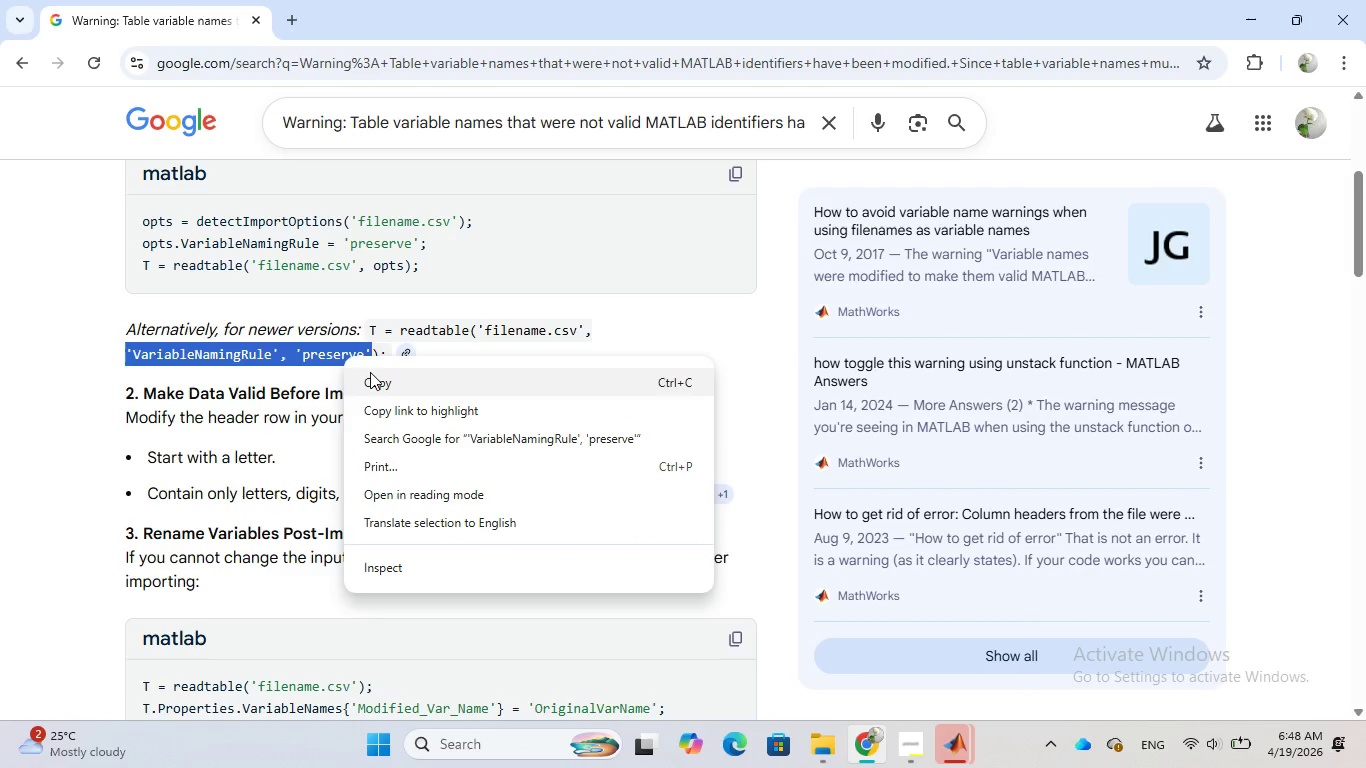 
left_click([371, 373])
 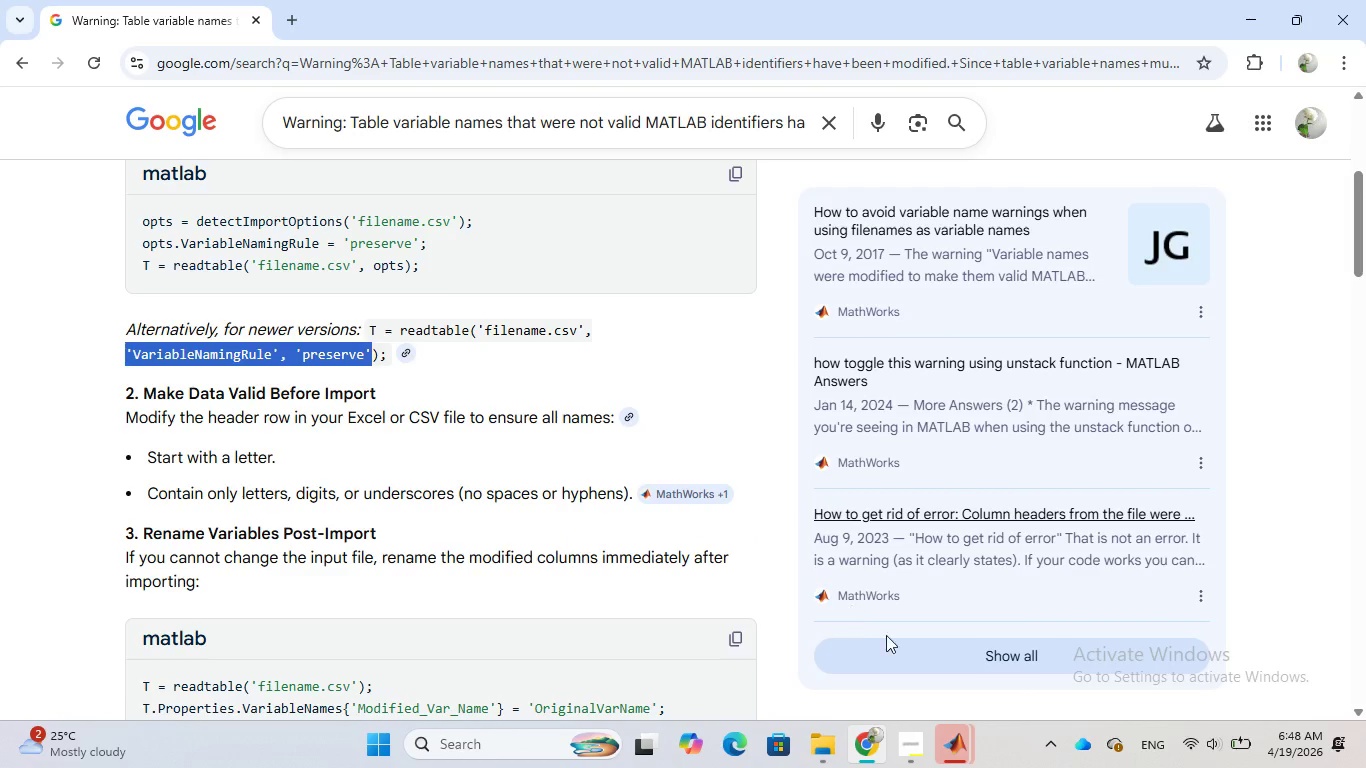 
mouse_move([958, 718])
 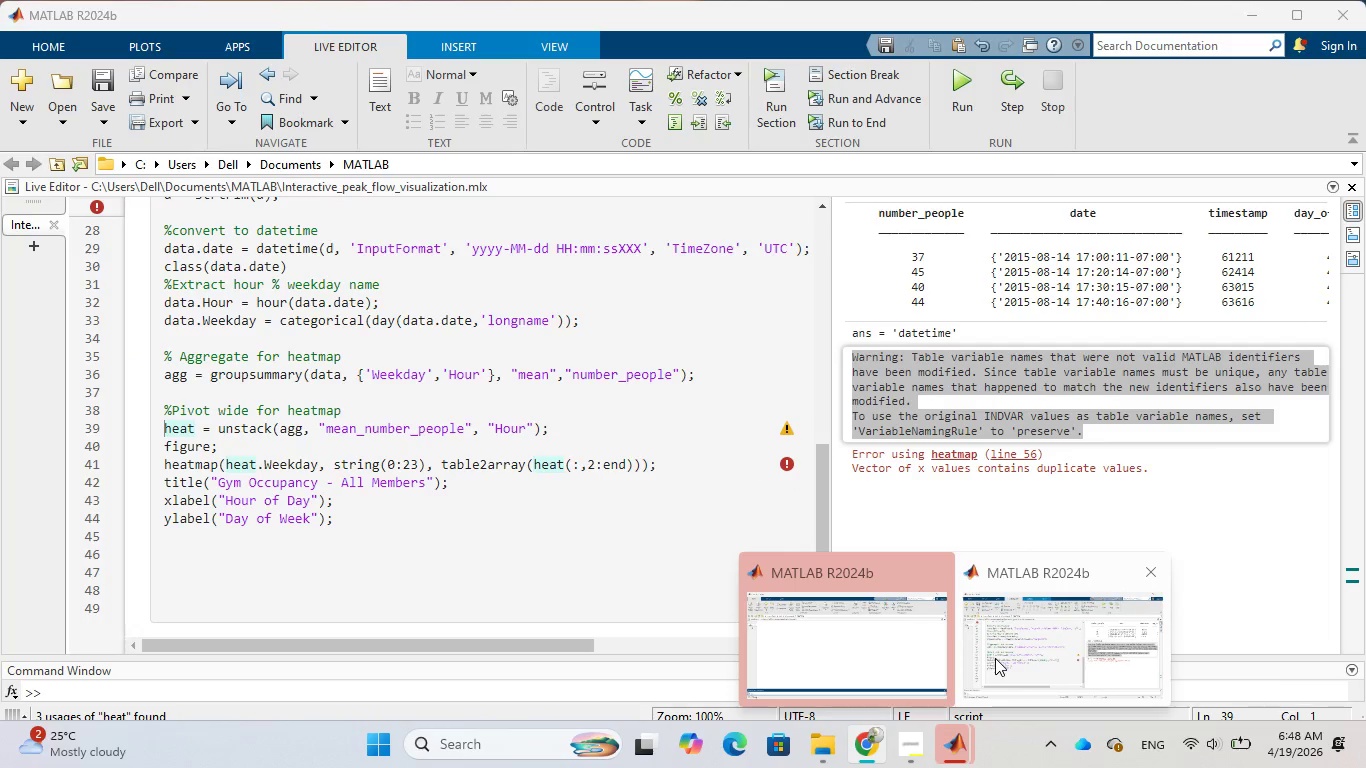 
left_click([995, 658])
 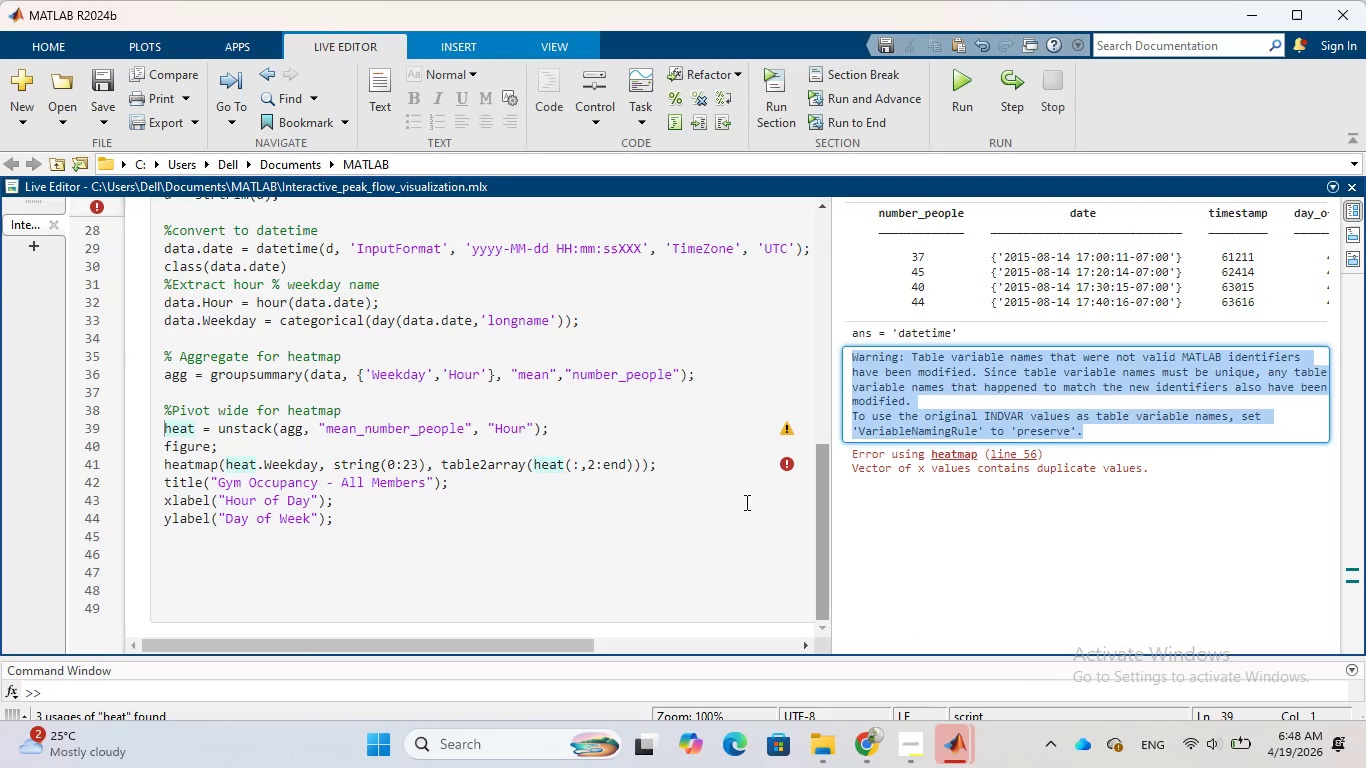 
scroll: coordinate [682, 480], scroll_direction: up, amount: 3.0
 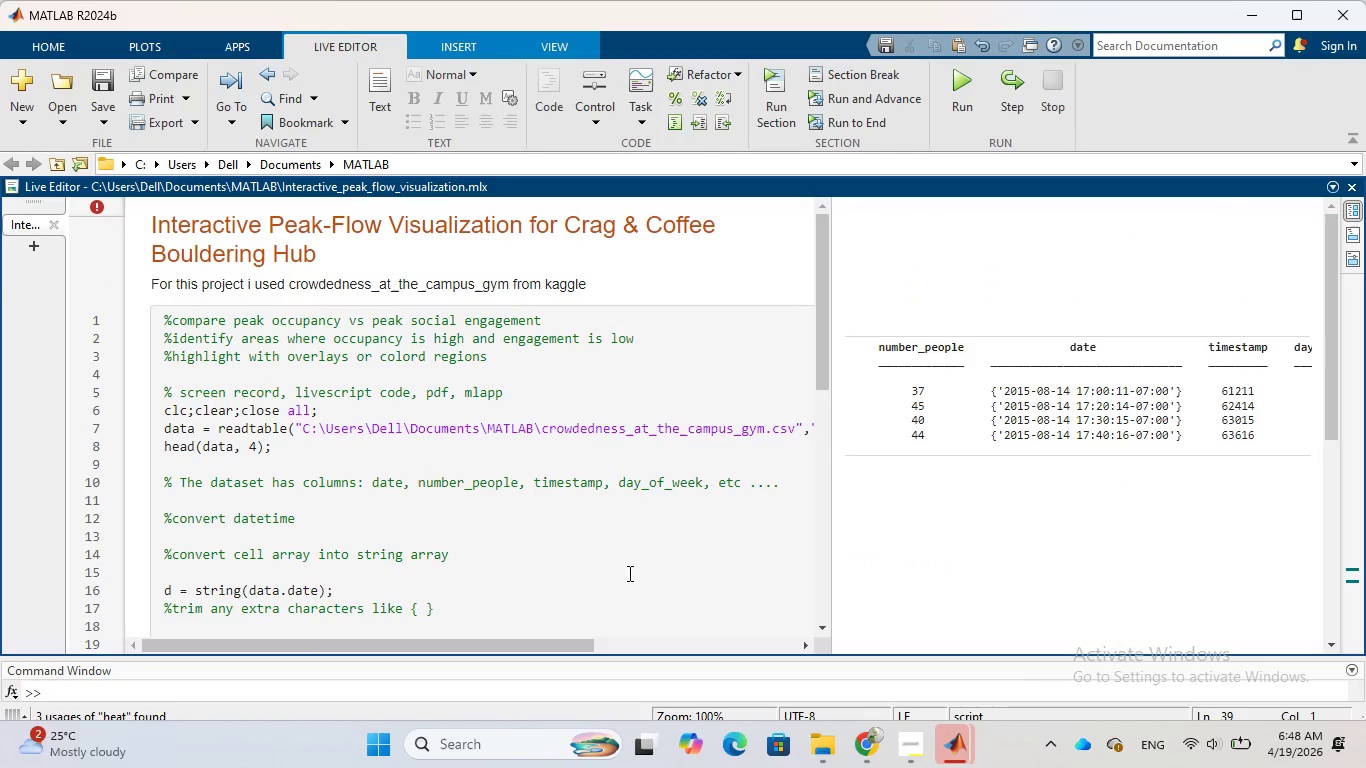 
left_click_drag(start_coordinate=[583, 645], to_coordinate=[792, 657])
 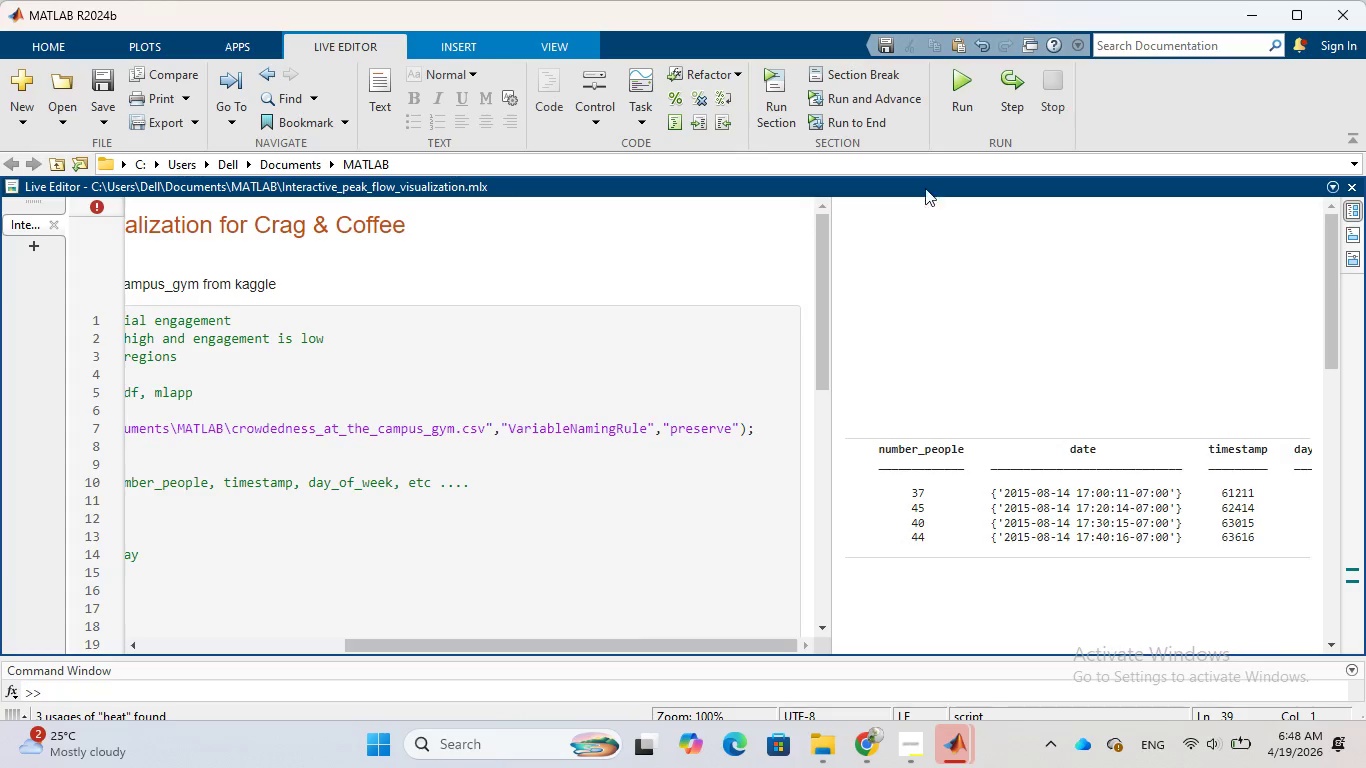 
left_click([960, 88])
 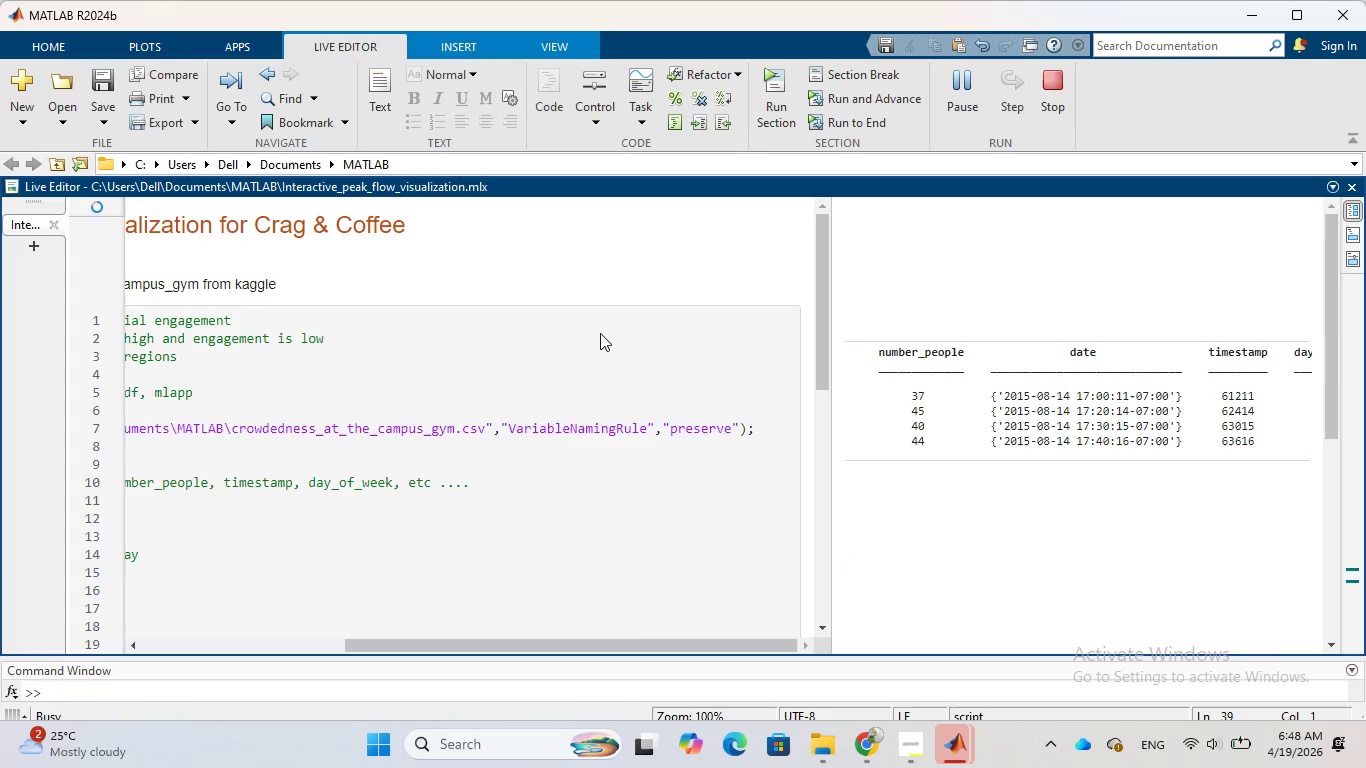 
scroll: coordinate [599, 334], scroll_direction: down, amount: 6.0
 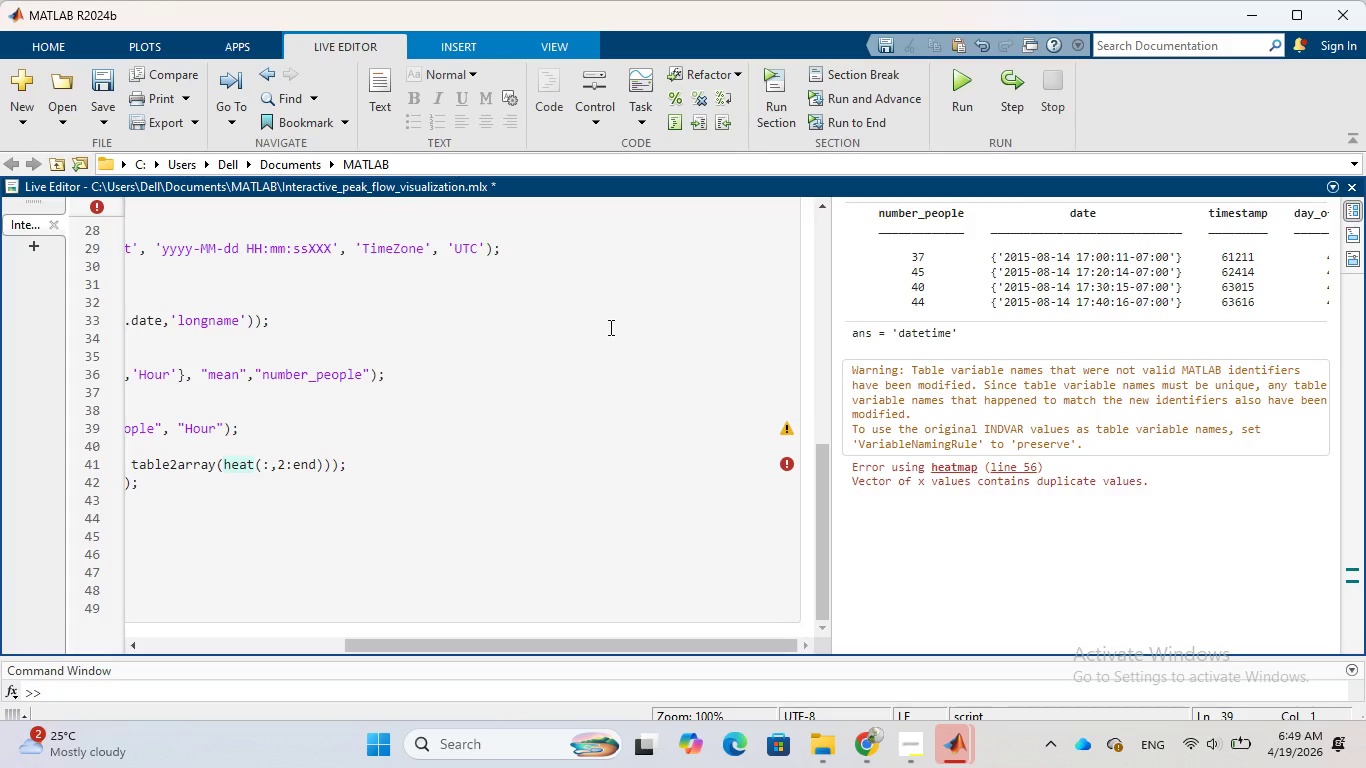 
wait(11.5)
 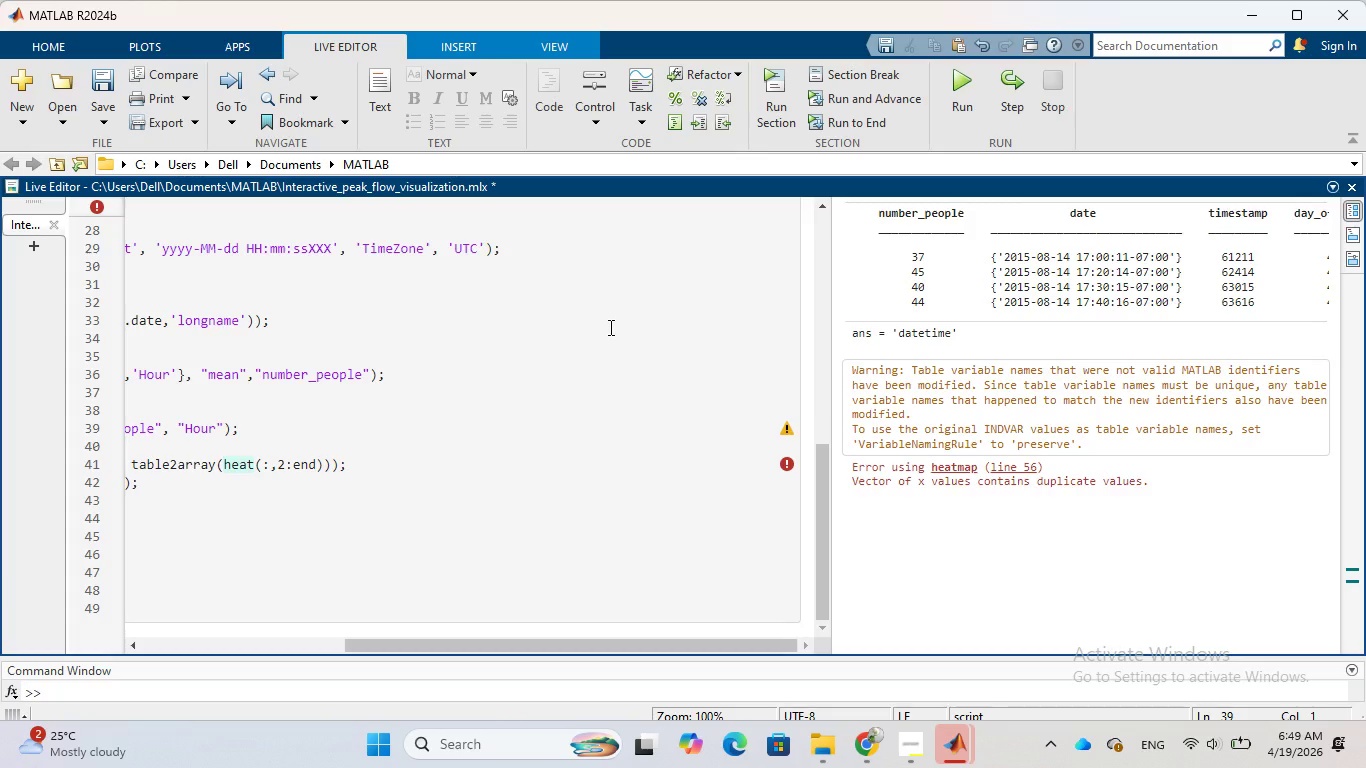 
scroll: coordinate [788, 392], scroll_direction: up, amount: 9.0
 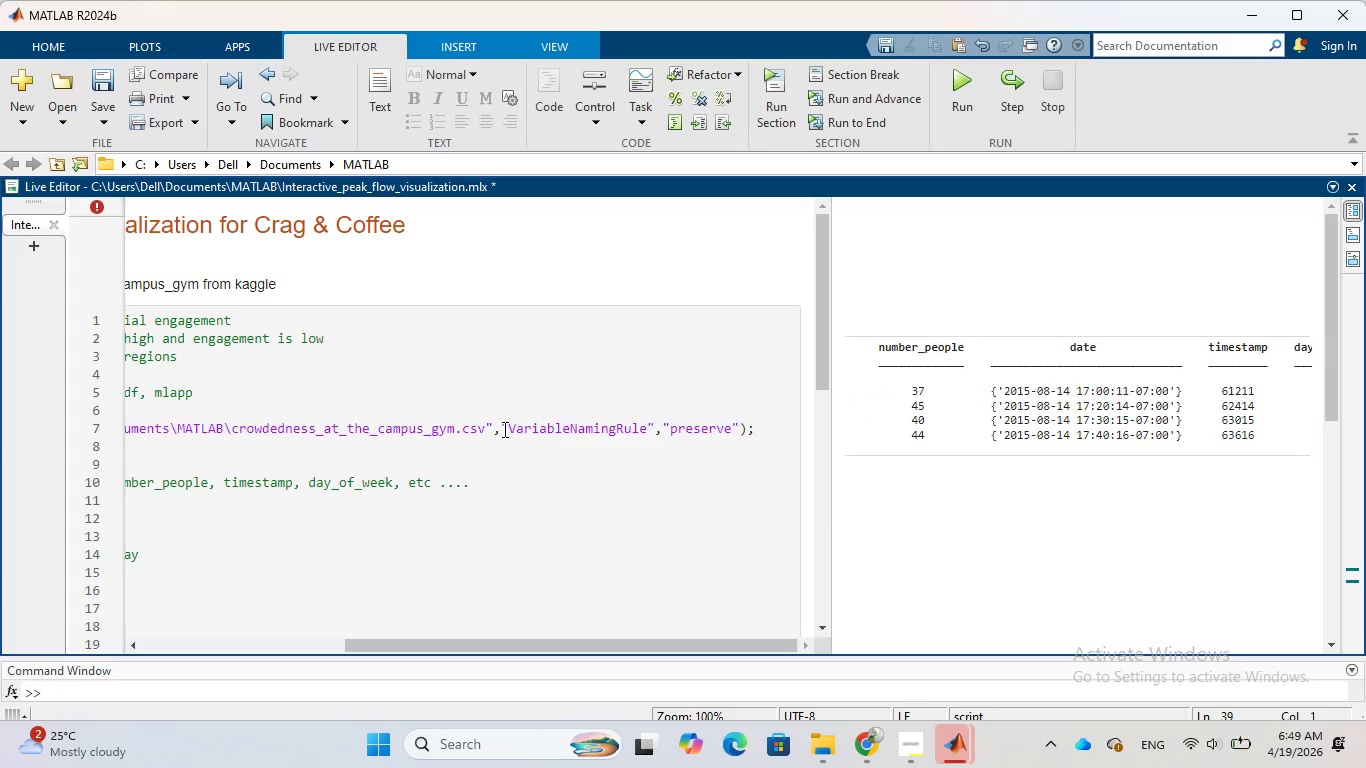 
left_click_drag(start_coordinate=[503, 429], to_coordinate=[740, 427])
 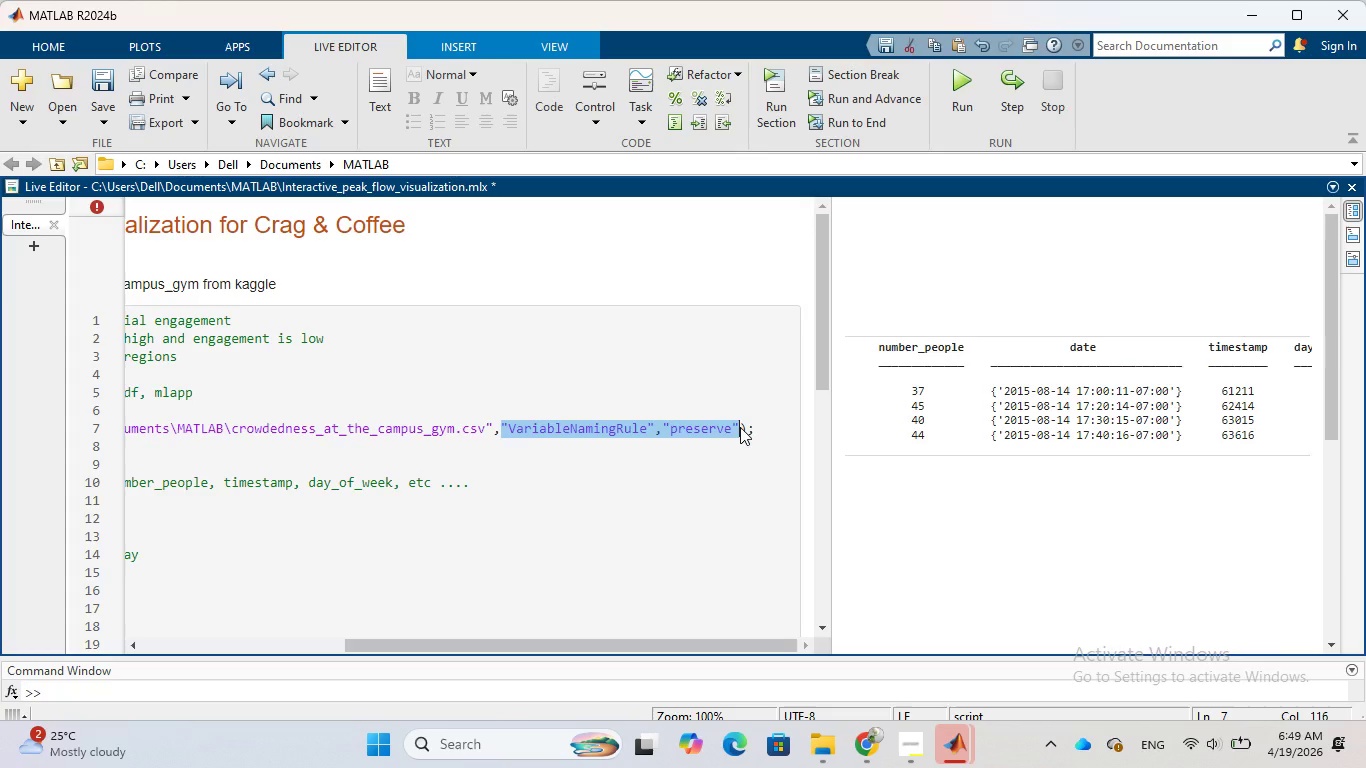 
key(Control+V)
 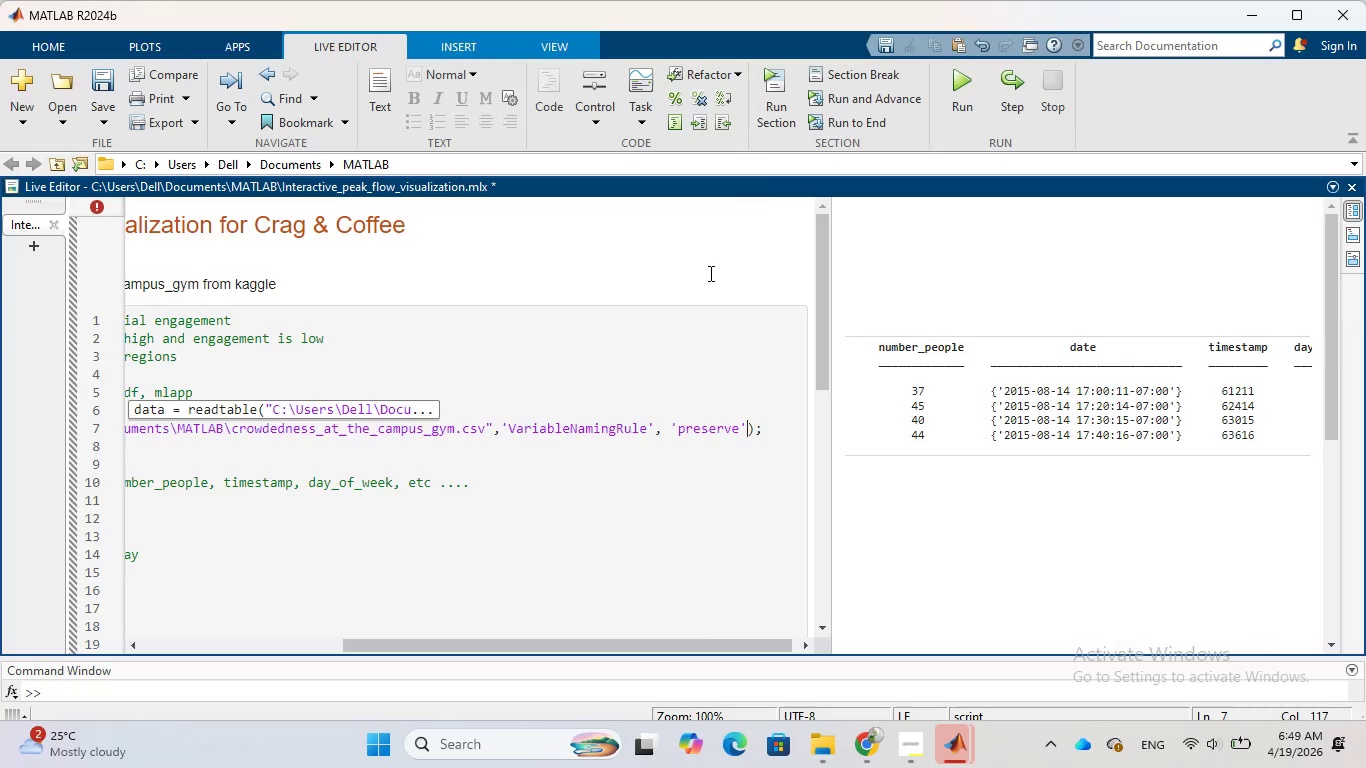 
left_click([773, 97])
 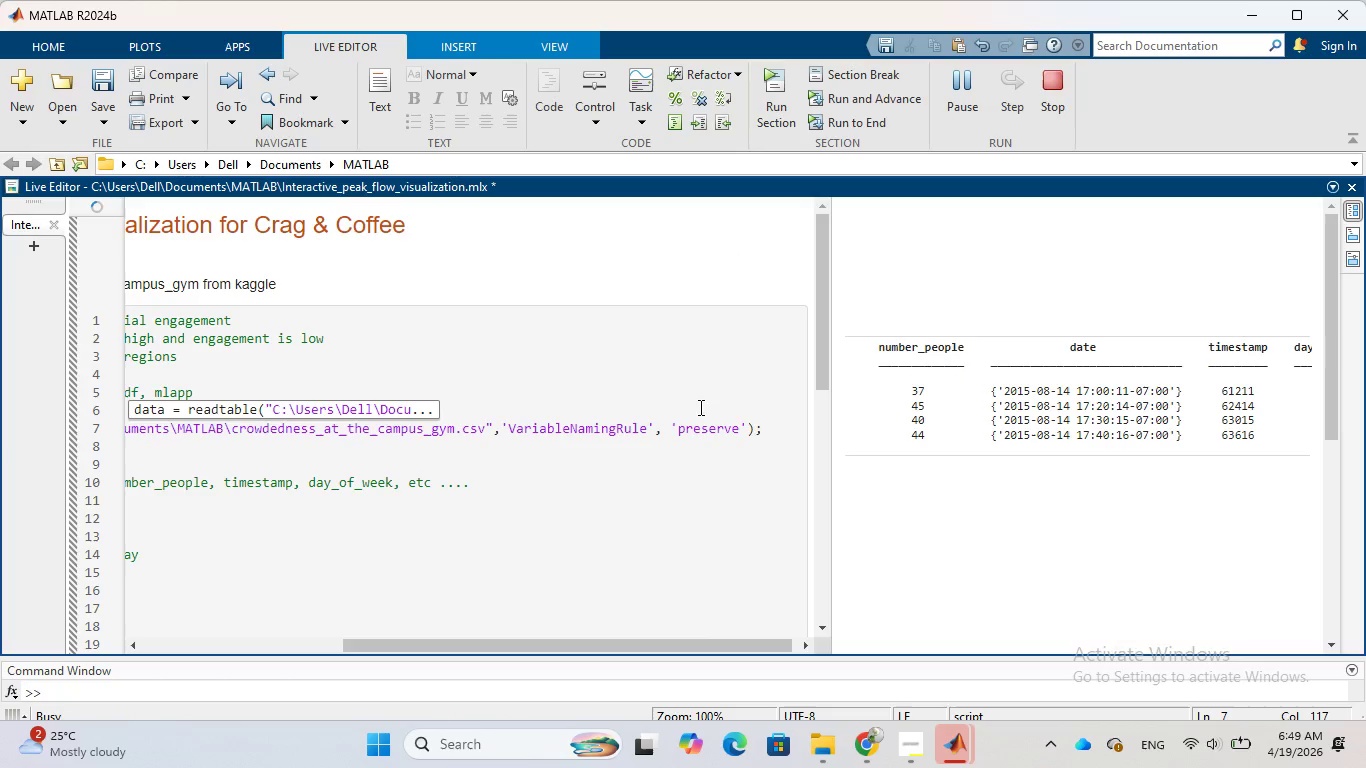 
scroll: coordinate [1120, 527], scroll_direction: down, amount: 10.0
 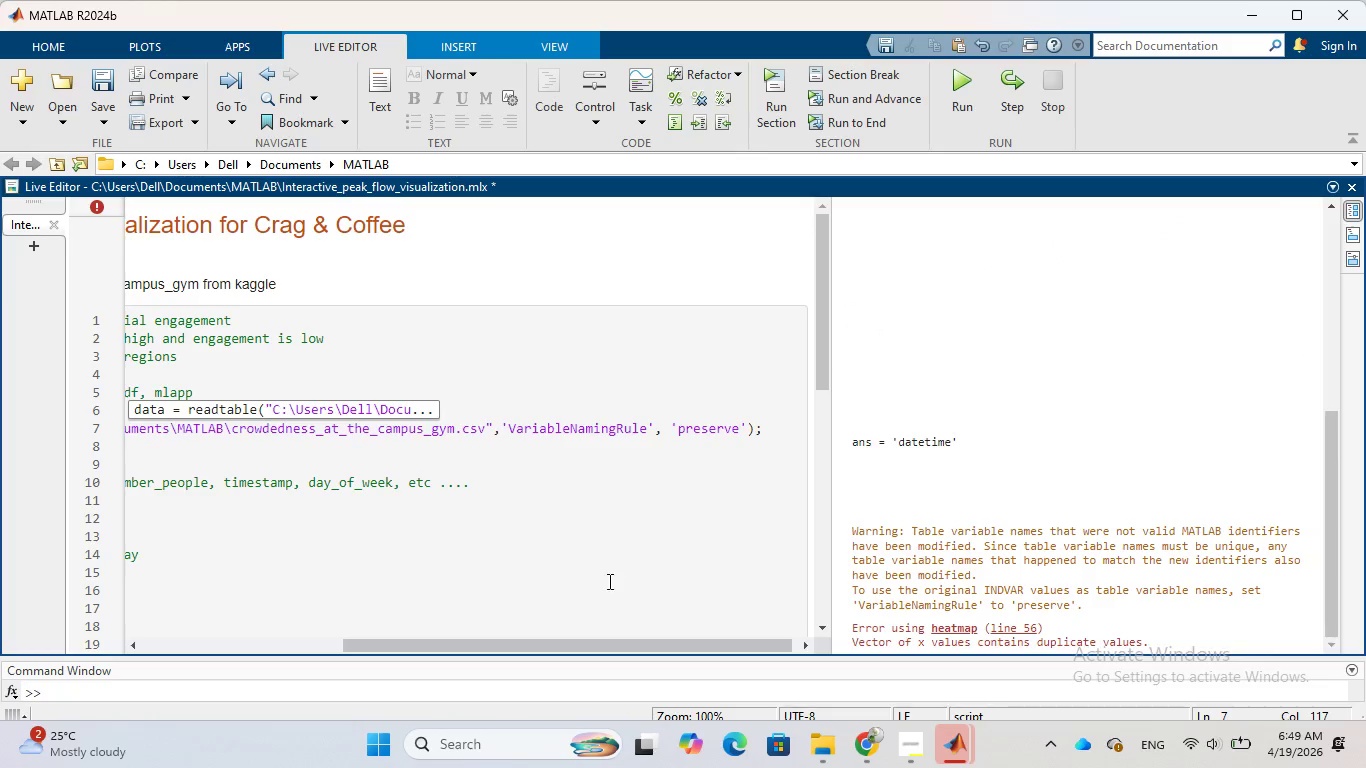 
left_click_drag(start_coordinate=[592, 647], to_coordinate=[278, 632])
 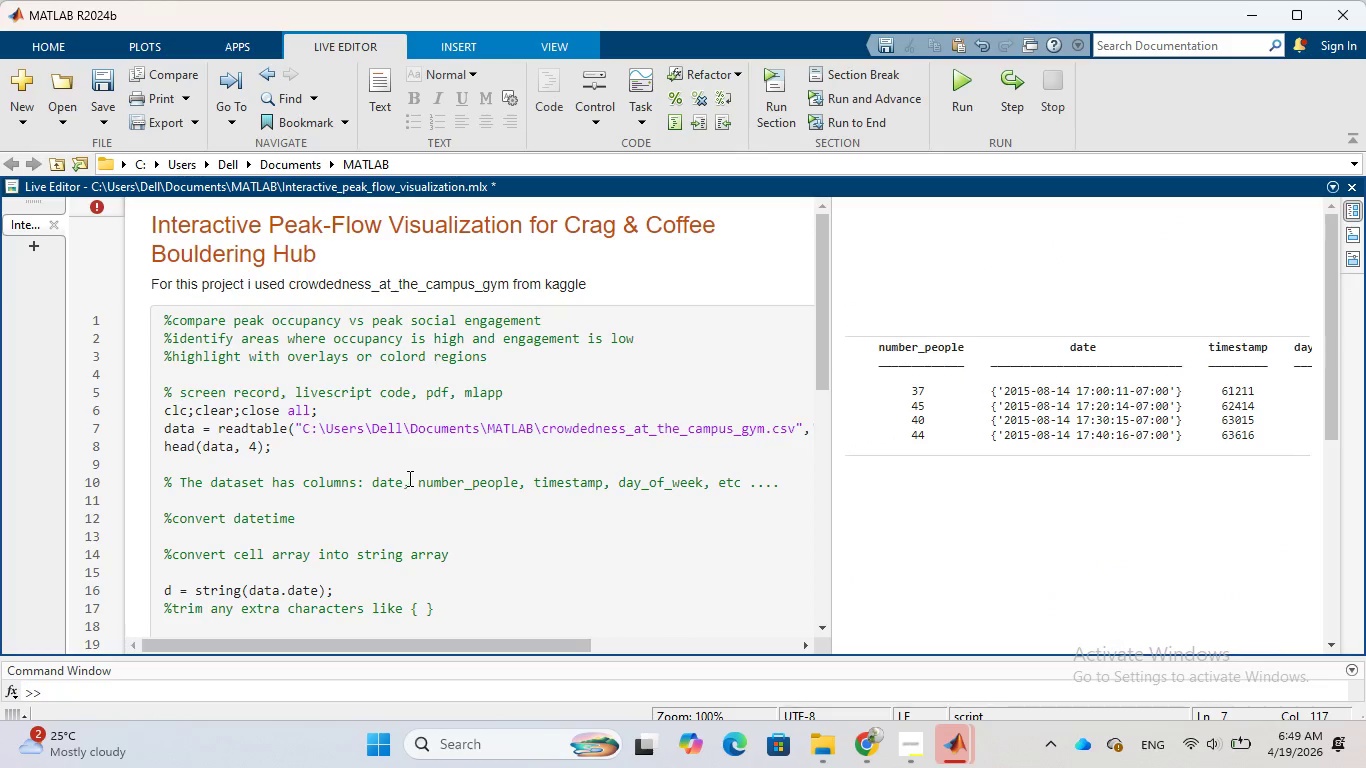 
scroll: coordinate [415, 471], scroll_direction: down, amount: 8.0
 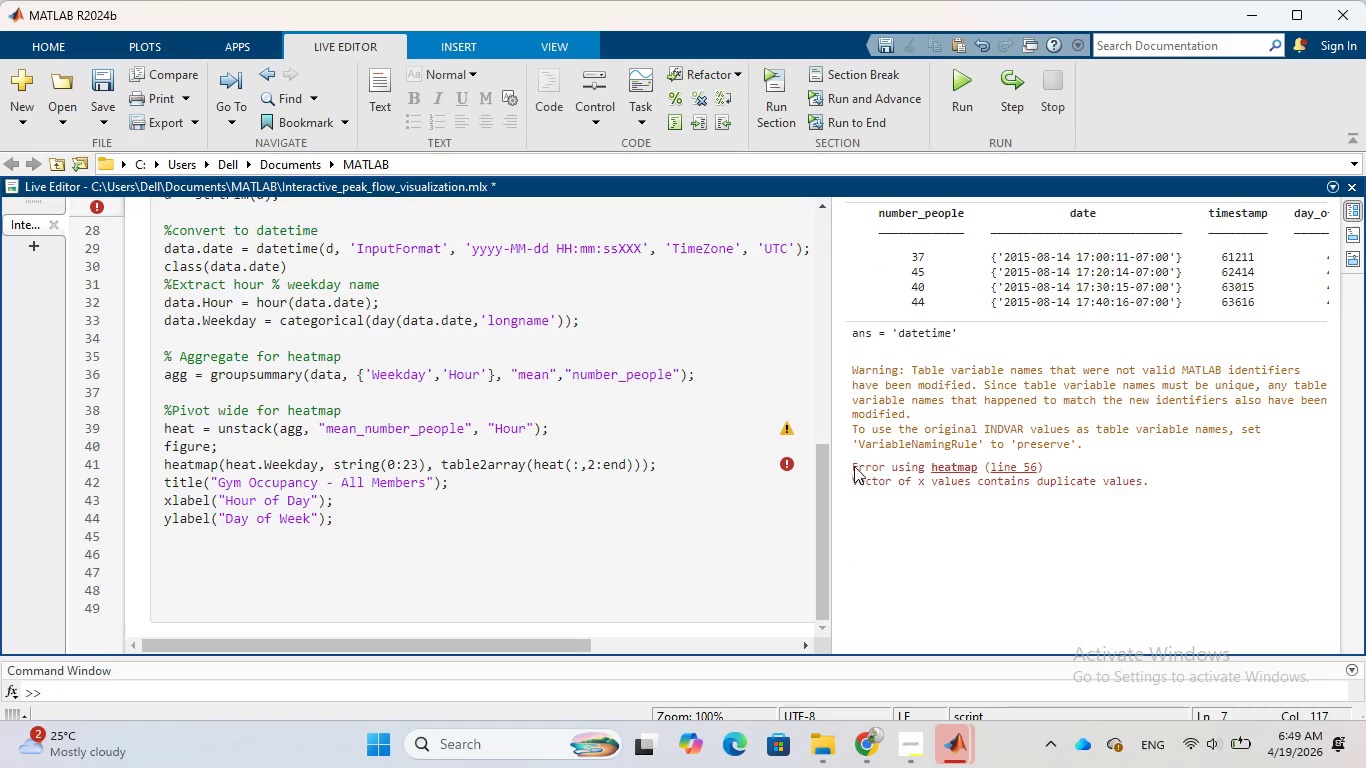 
left_click_drag(start_coordinate=[851, 459], to_coordinate=[1153, 480])
 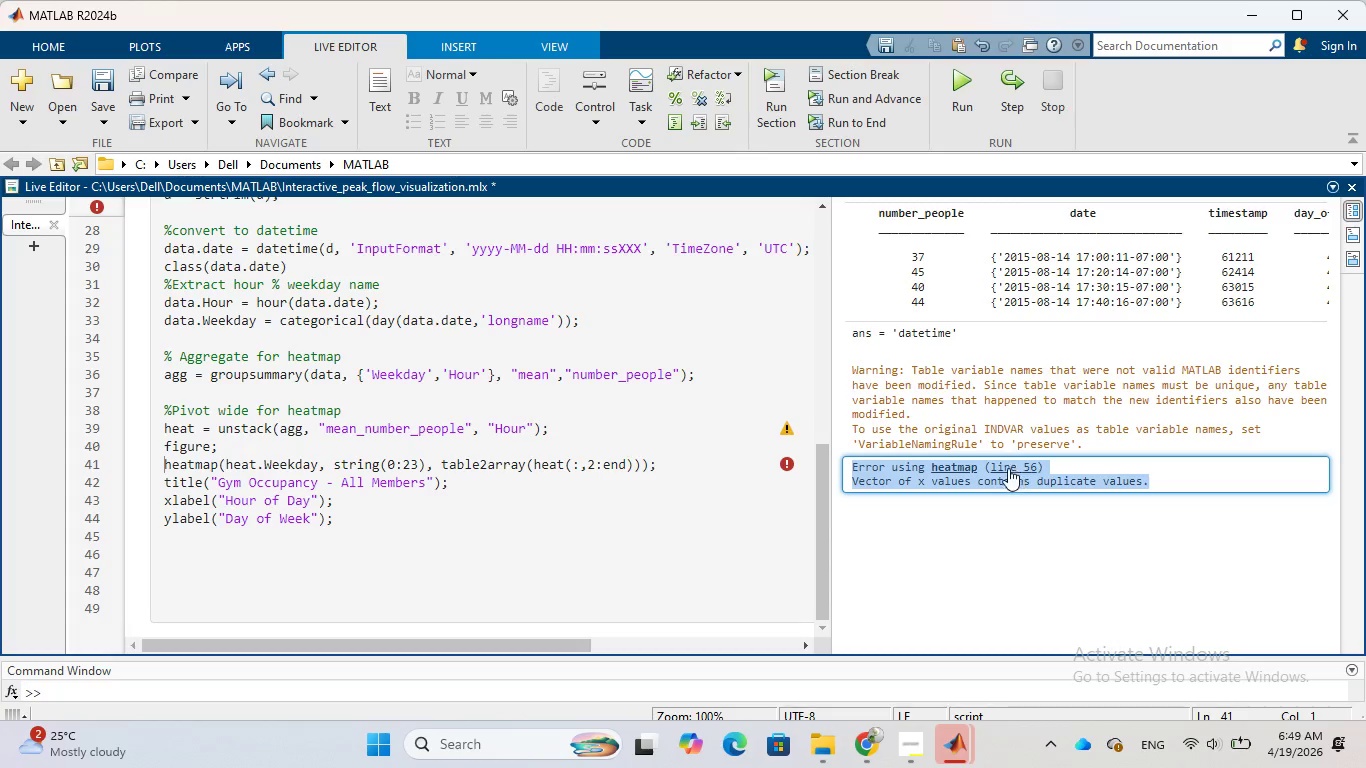 
right_click([1007, 469])
 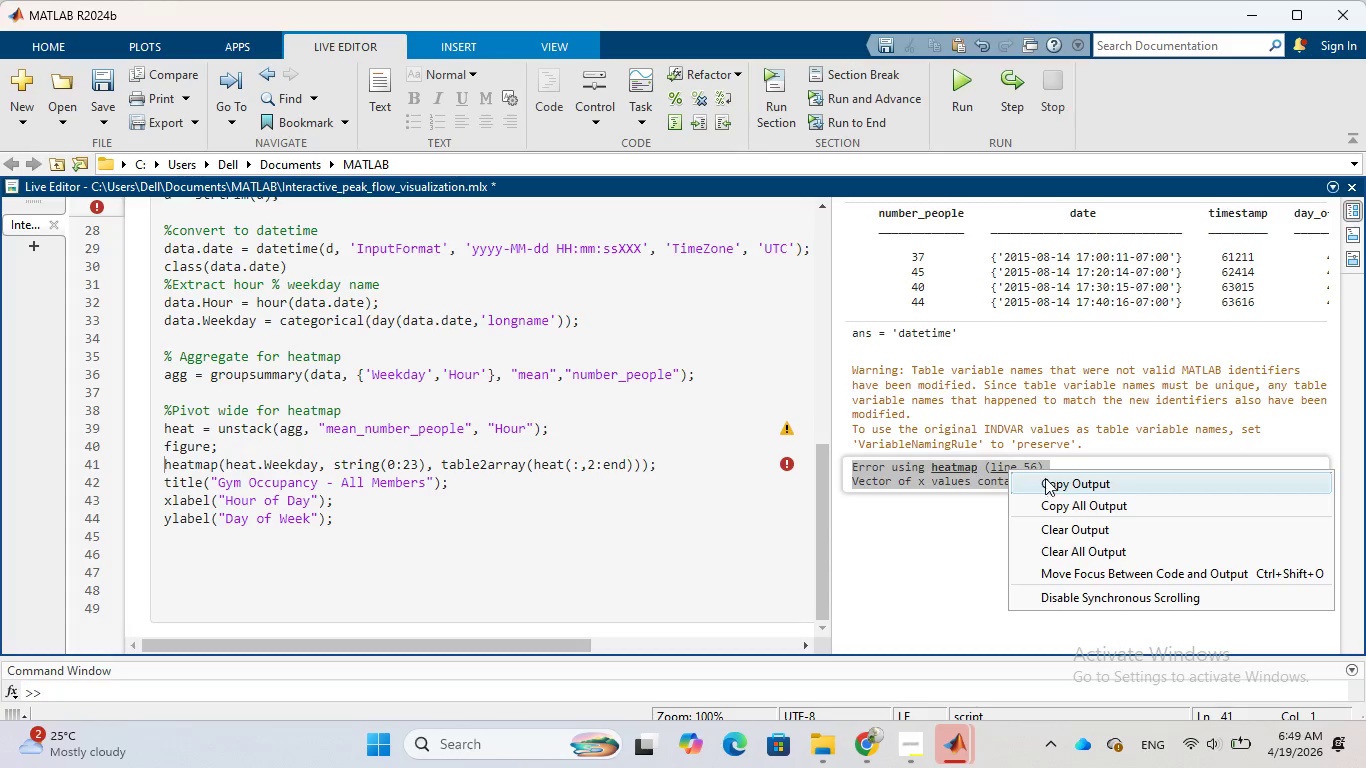 
left_click([1045, 478])
 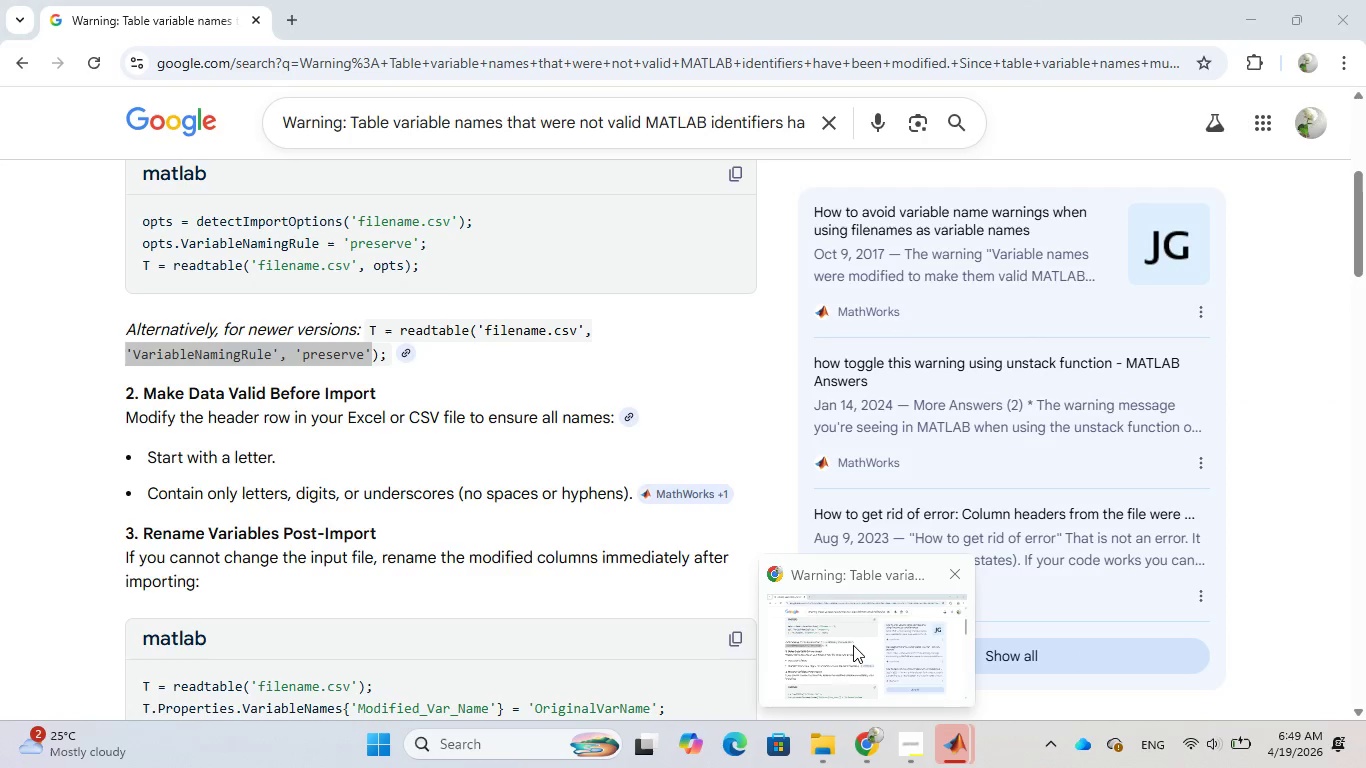 
left_click([854, 644])
 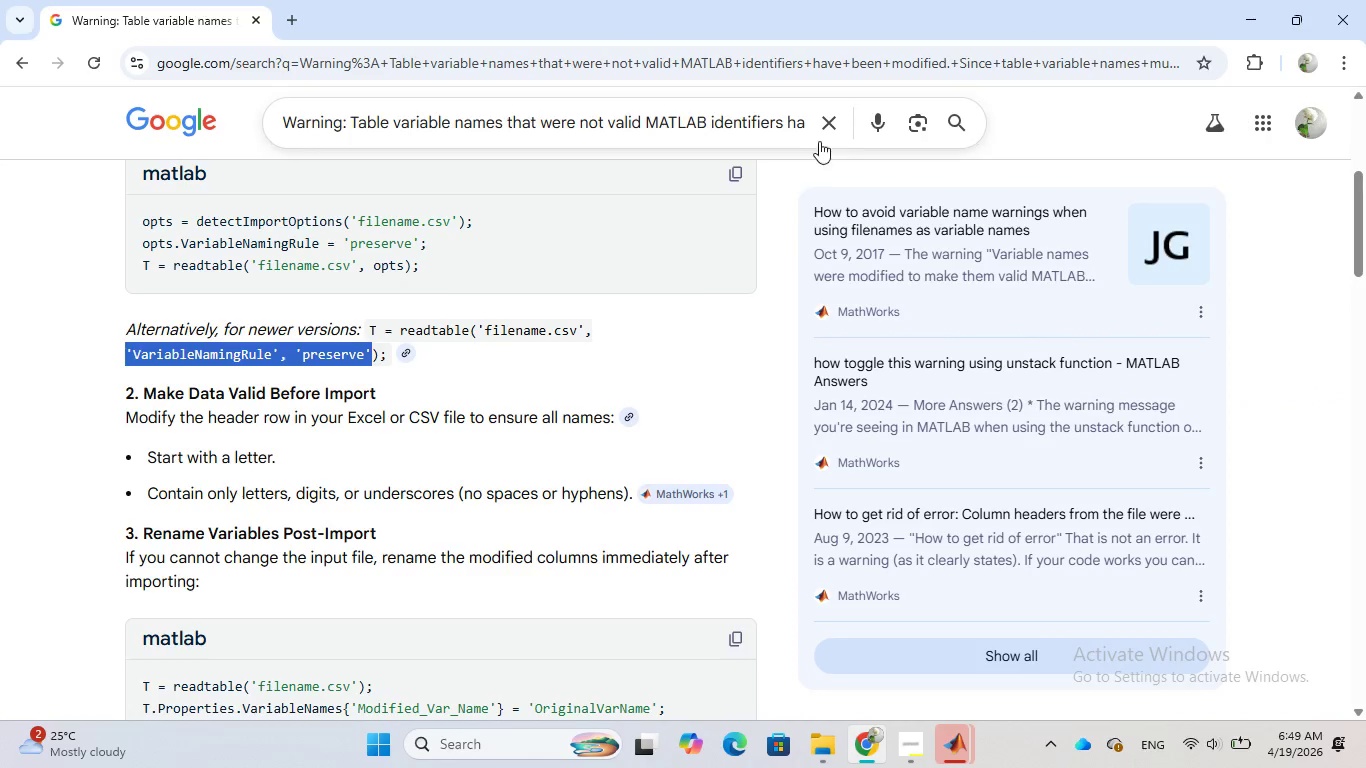 
left_click([825, 123])
 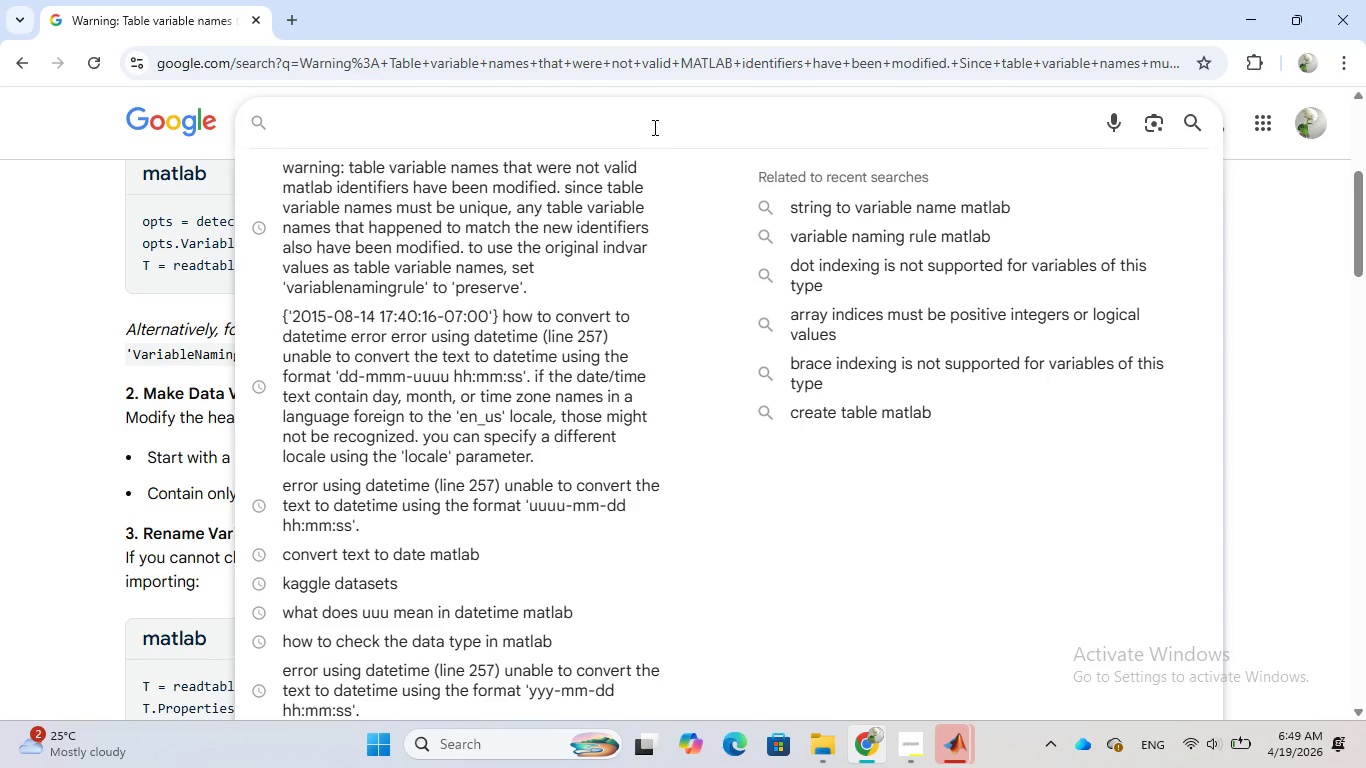 
key(Control+V)
 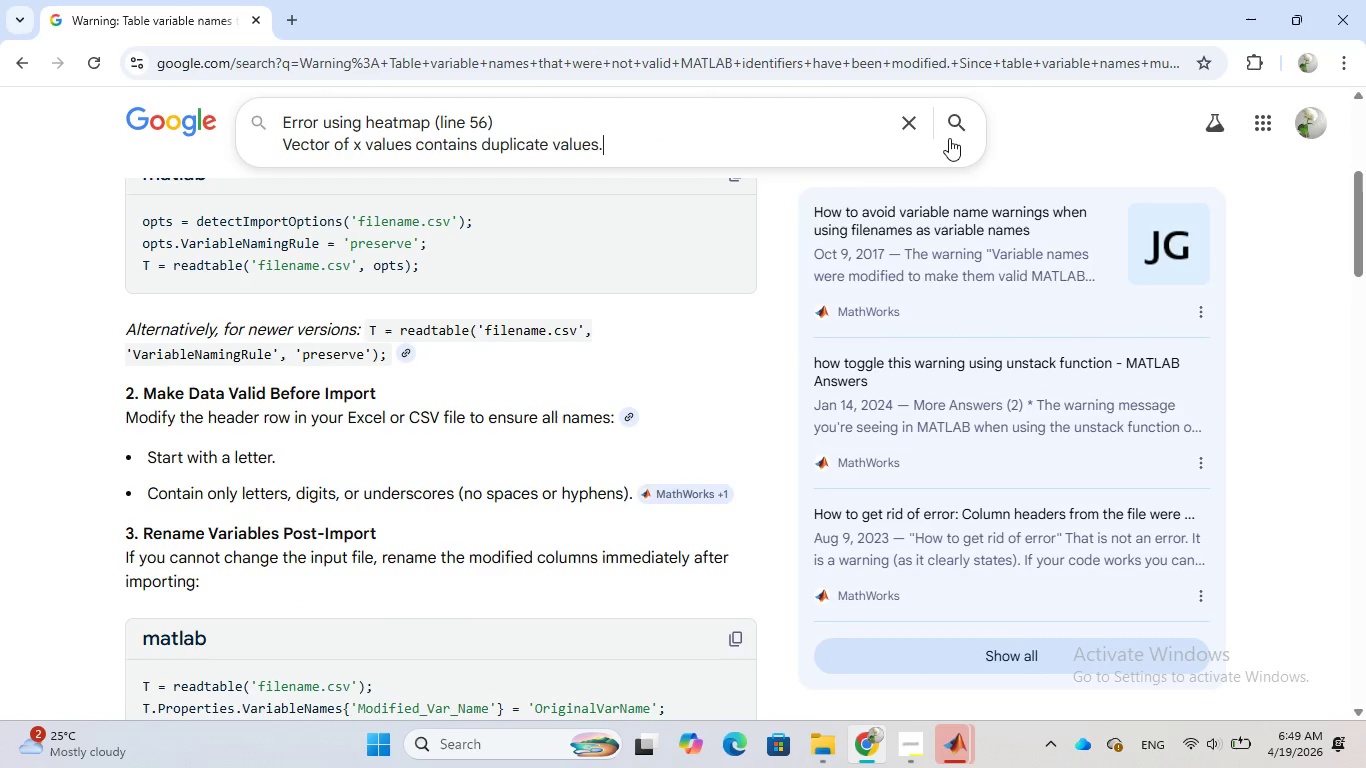 
left_click([952, 122])
 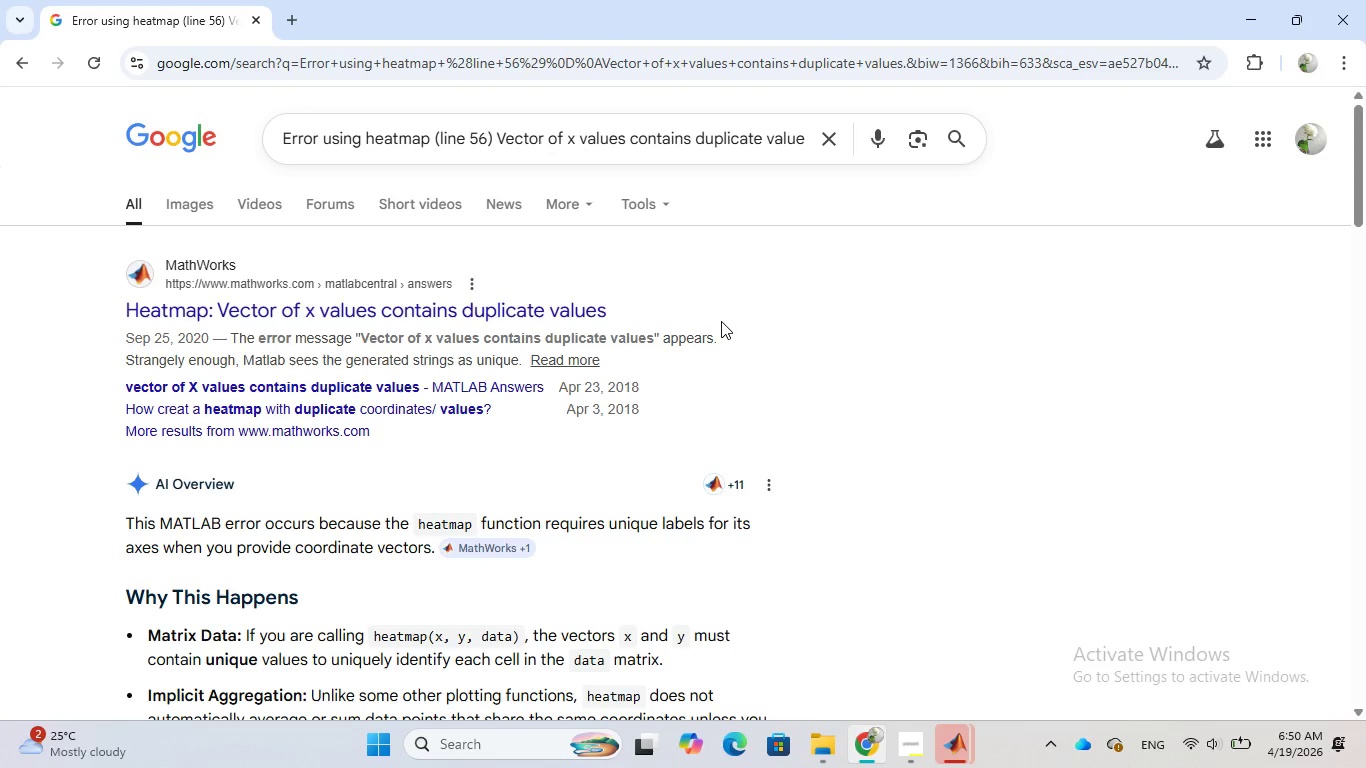 
wait(24.14)
 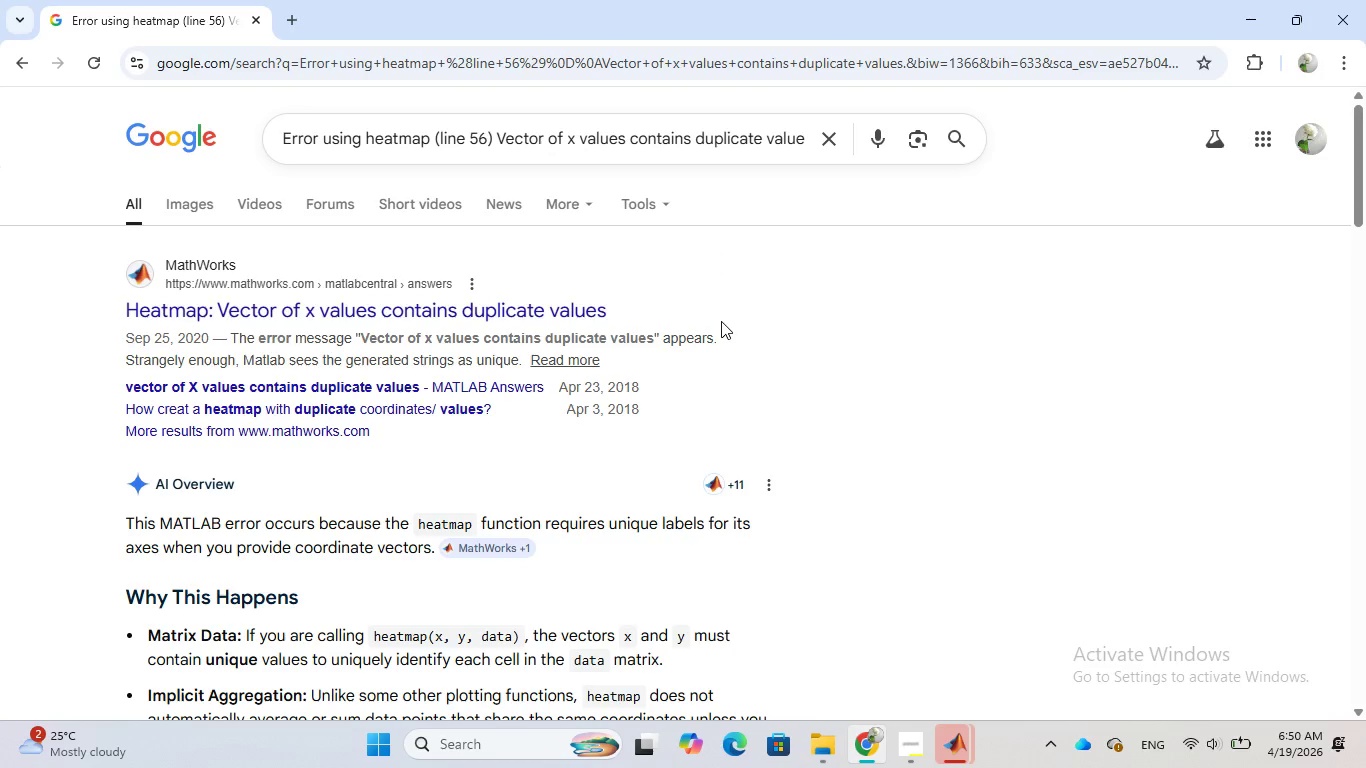 
scroll: coordinate [721, 333], scroll_direction: down, amount: 1.0
 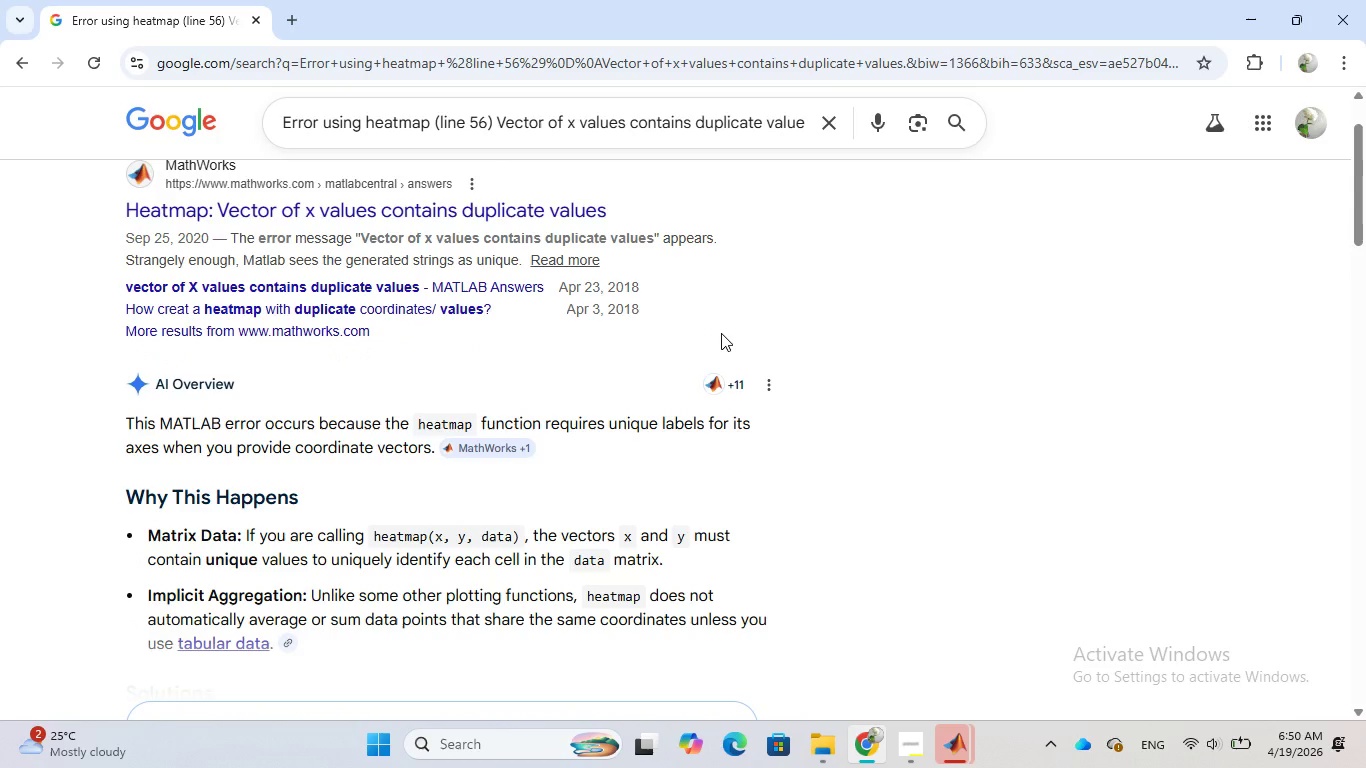 
wait(10.8)
 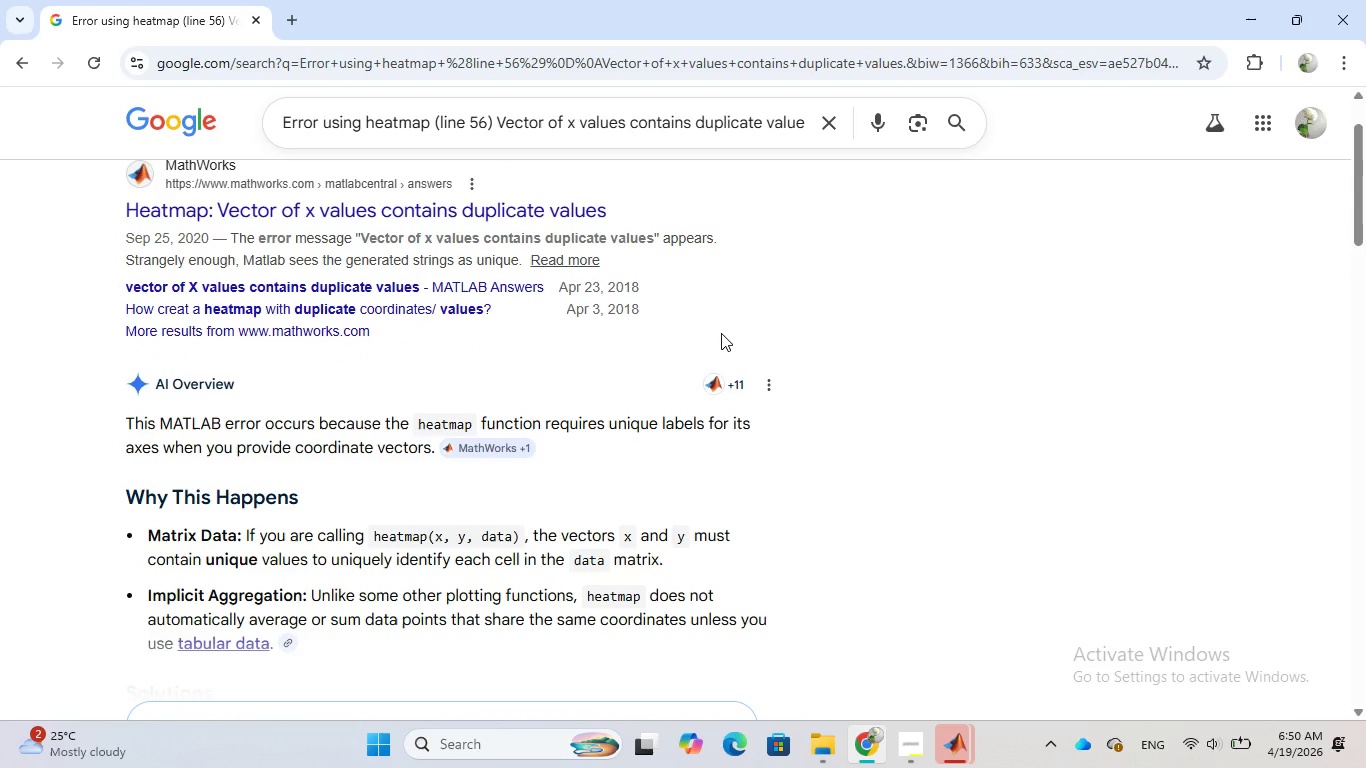 
scroll: coordinate [721, 333], scroll_direction: down, amount: 1.0
 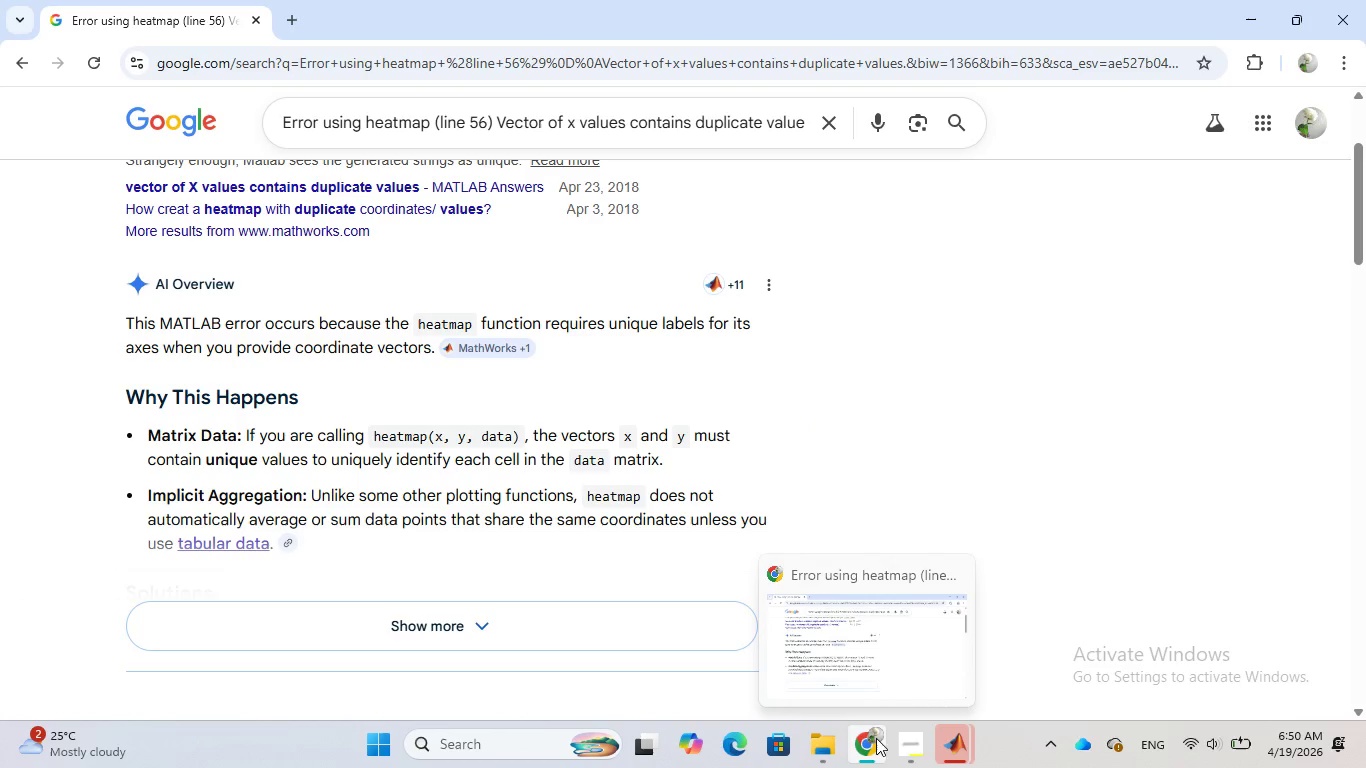 
wait(7.31)
 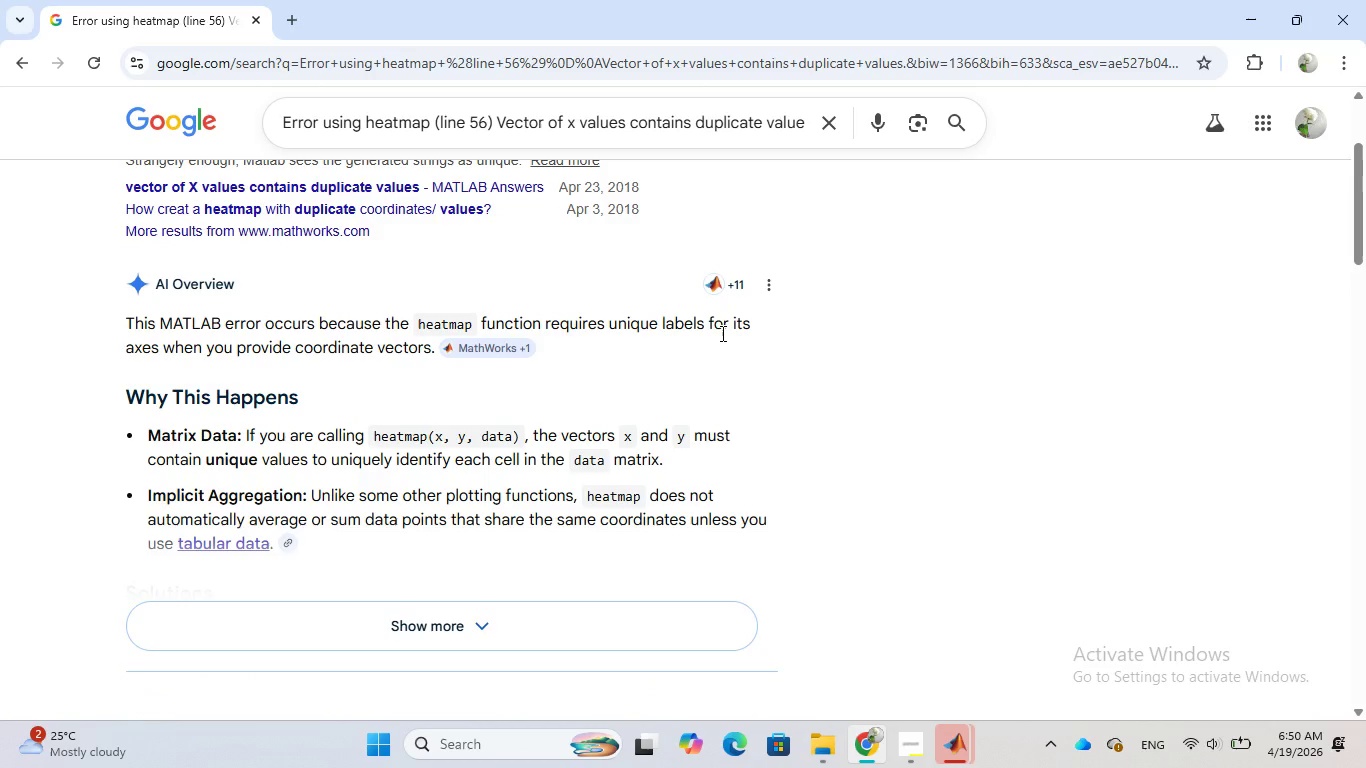 
left_click([995, 650])
 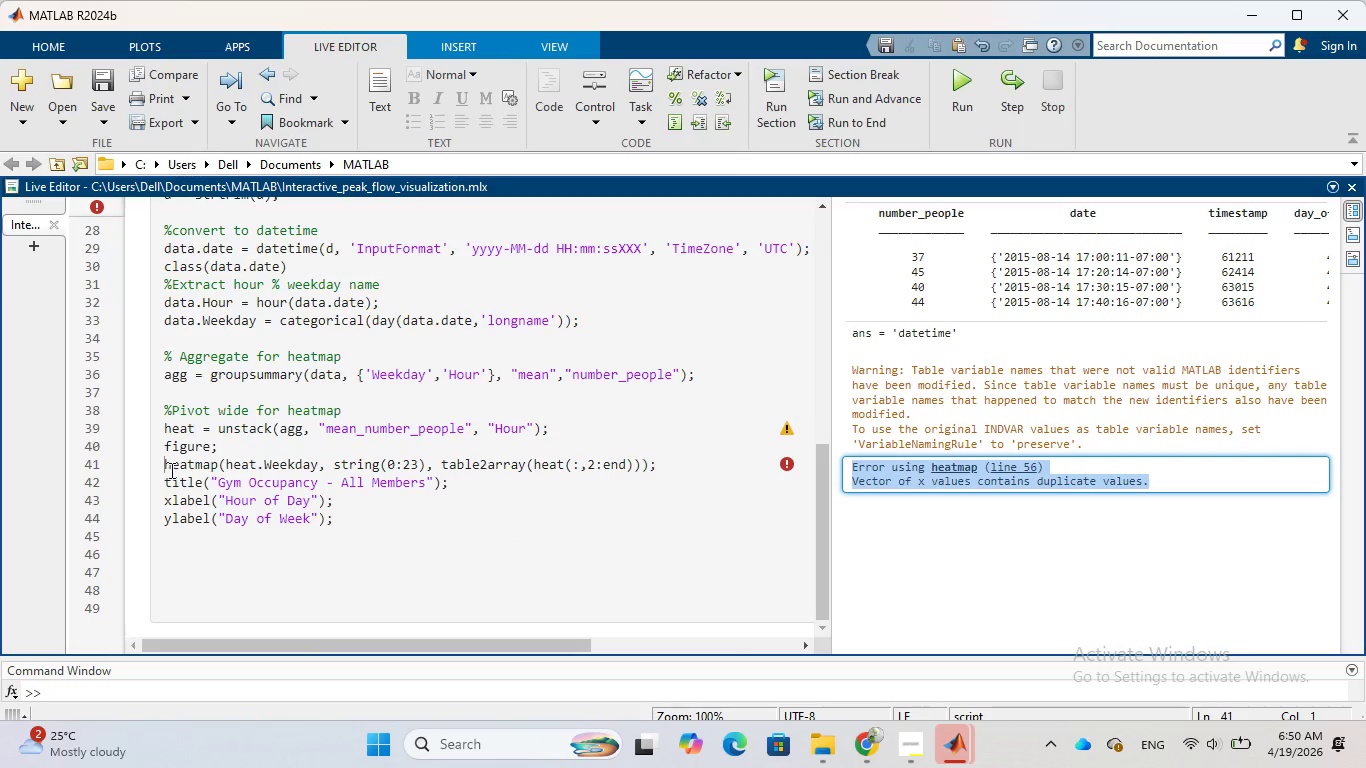 
left_click_drag(start_coordinate=[162, 465], to_coordinate=[655, 459])
 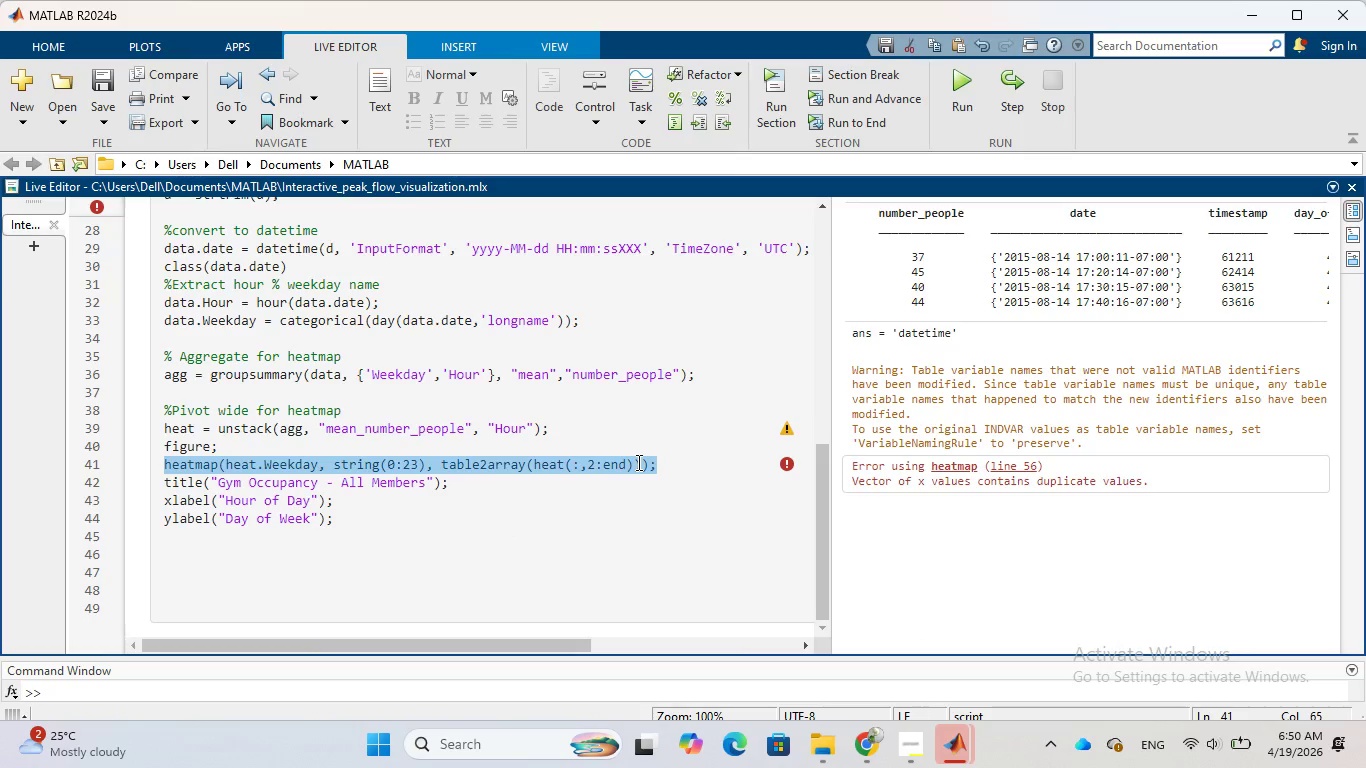 
right_click([637, 462])
 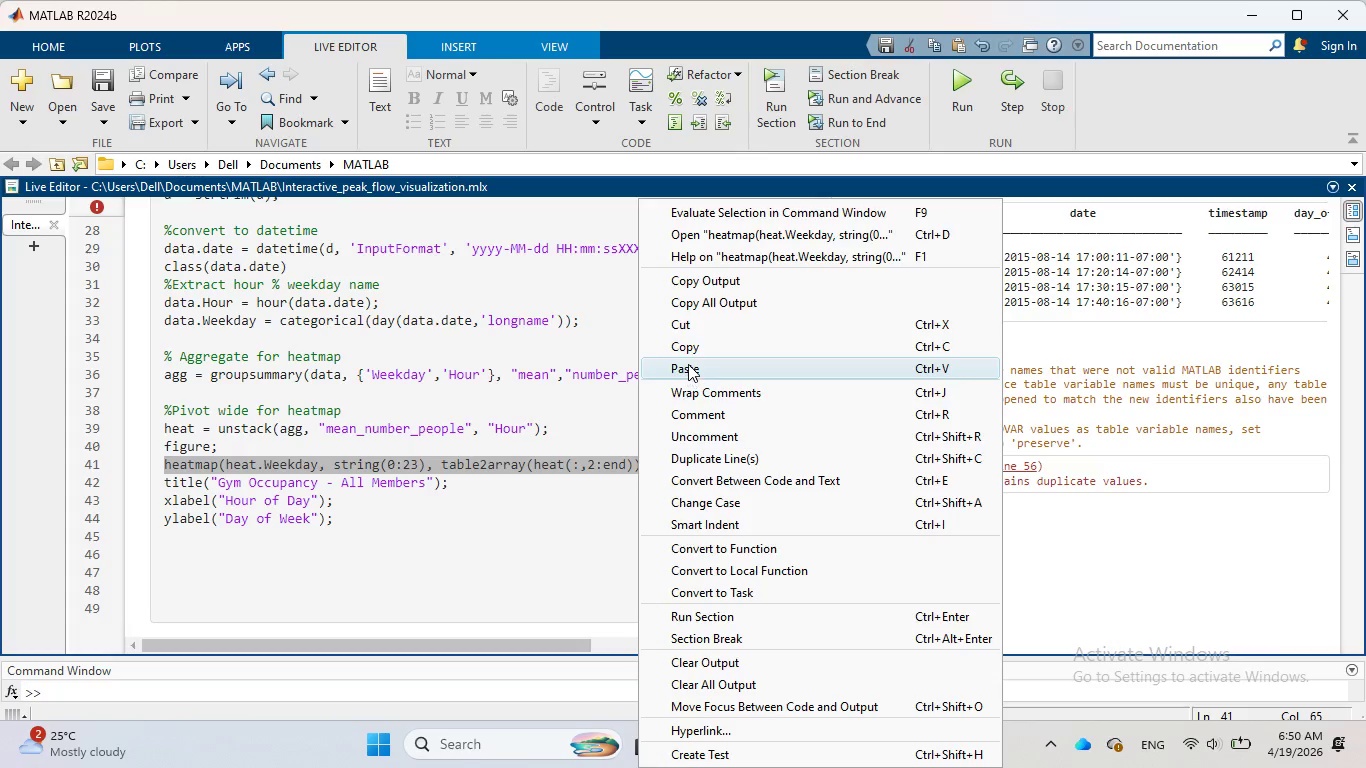 
left_click([692, 335])
 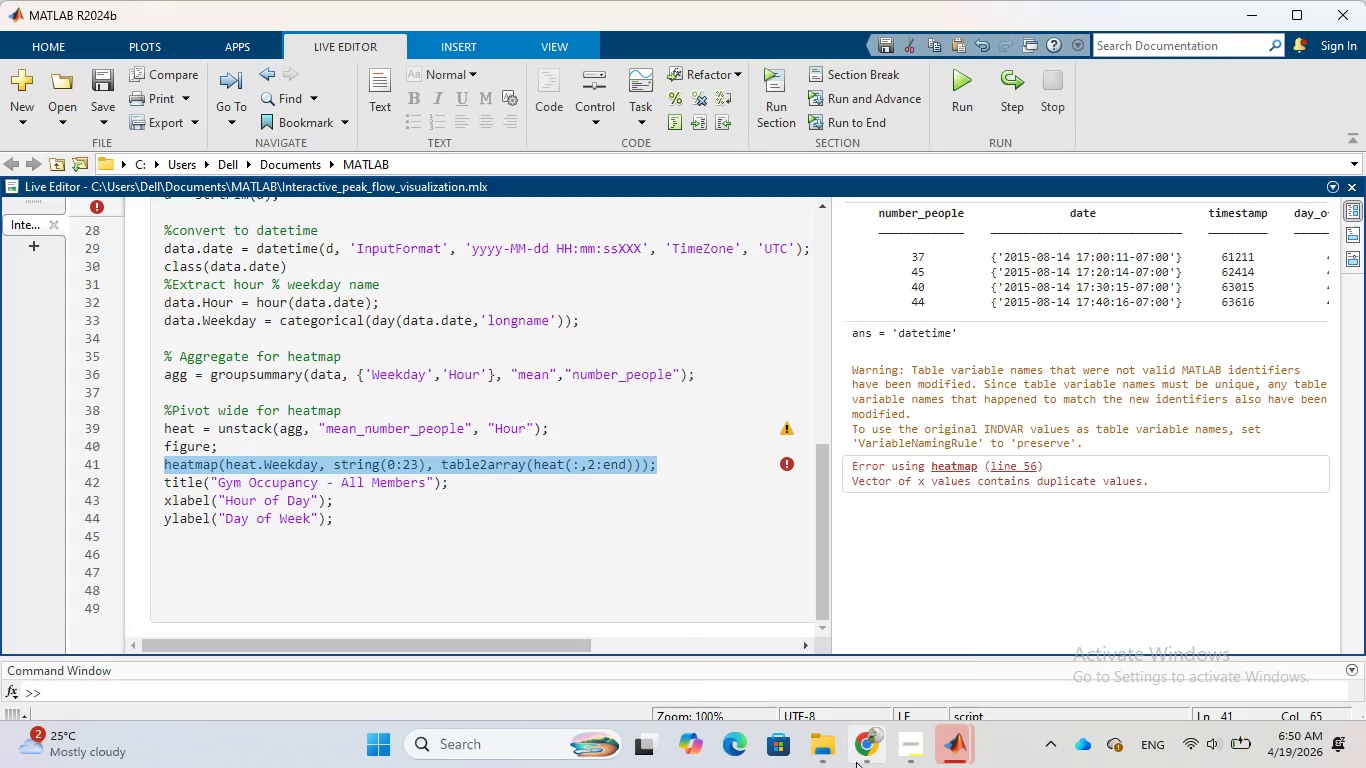 
left_click([856, 762])
 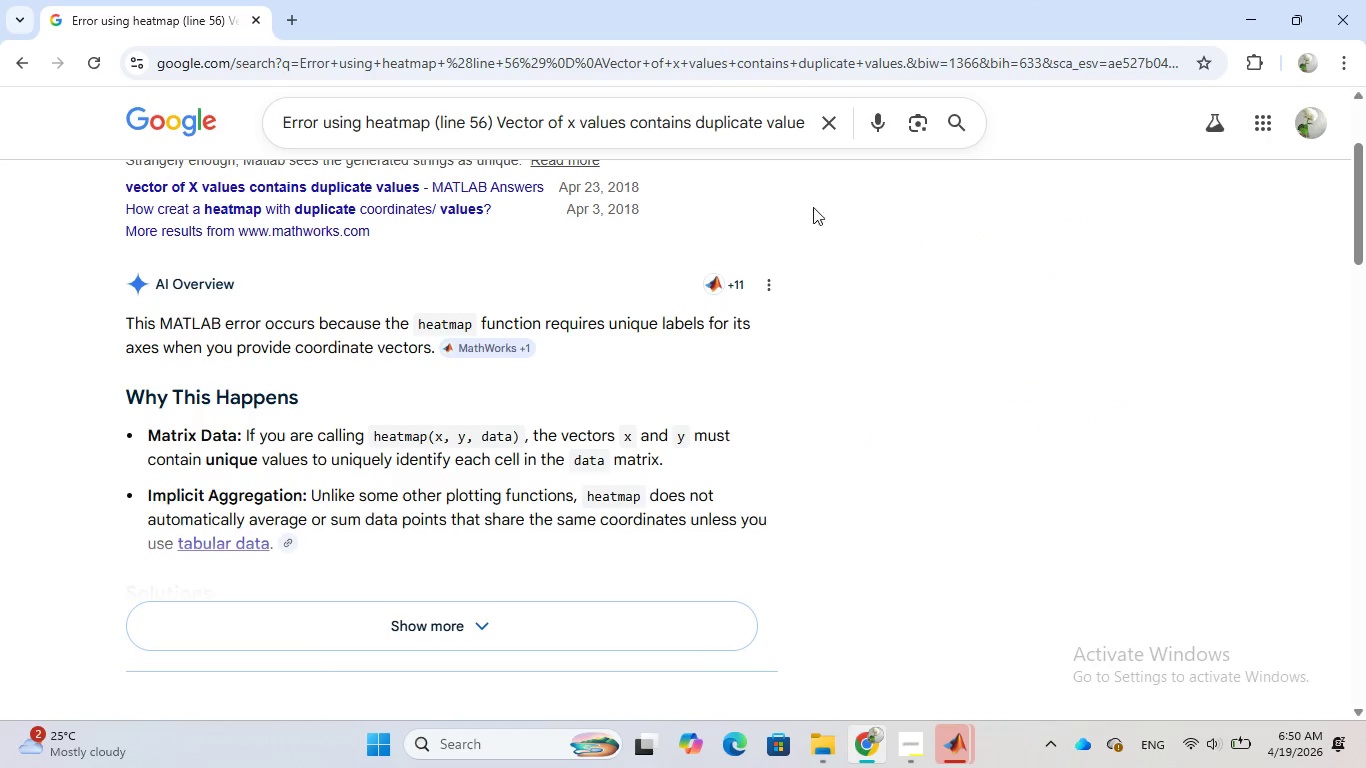 
left_click([756, 116])
 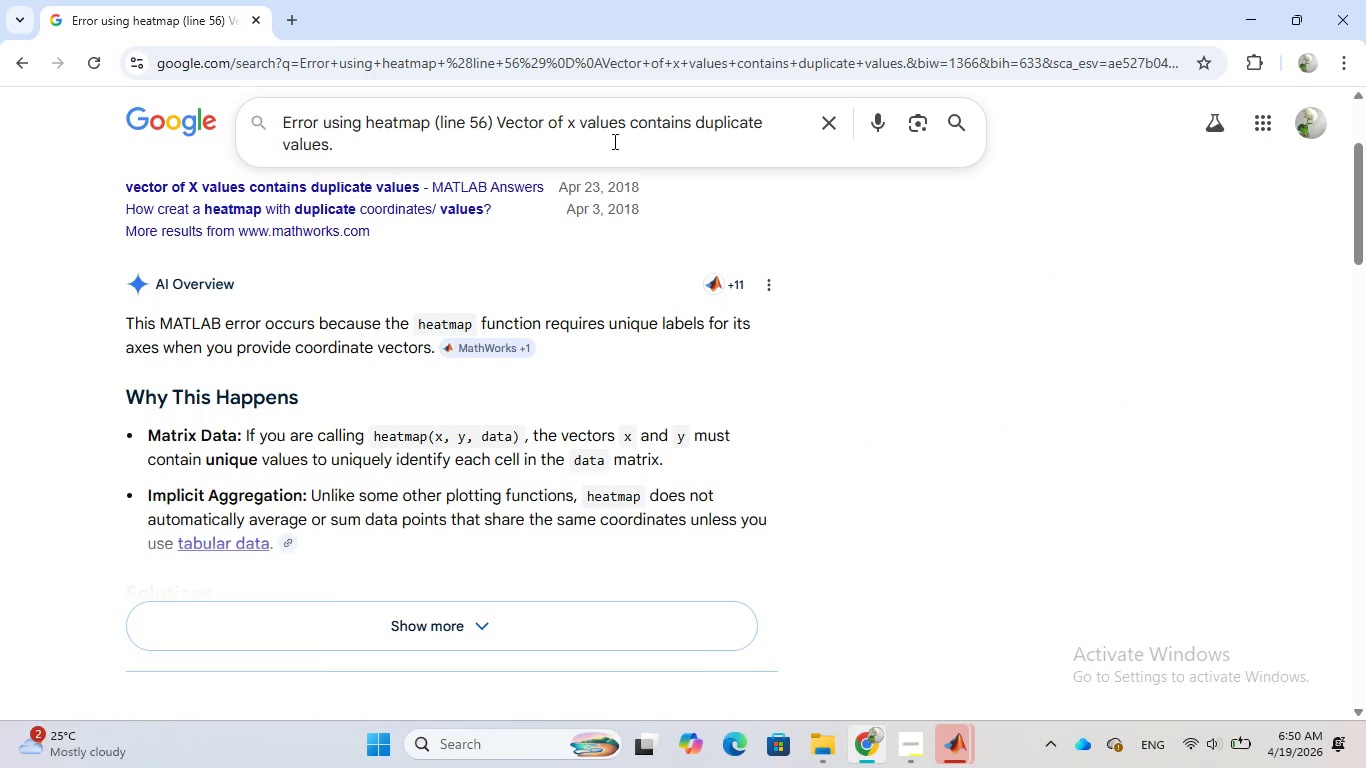 
left_click([517, 143])
 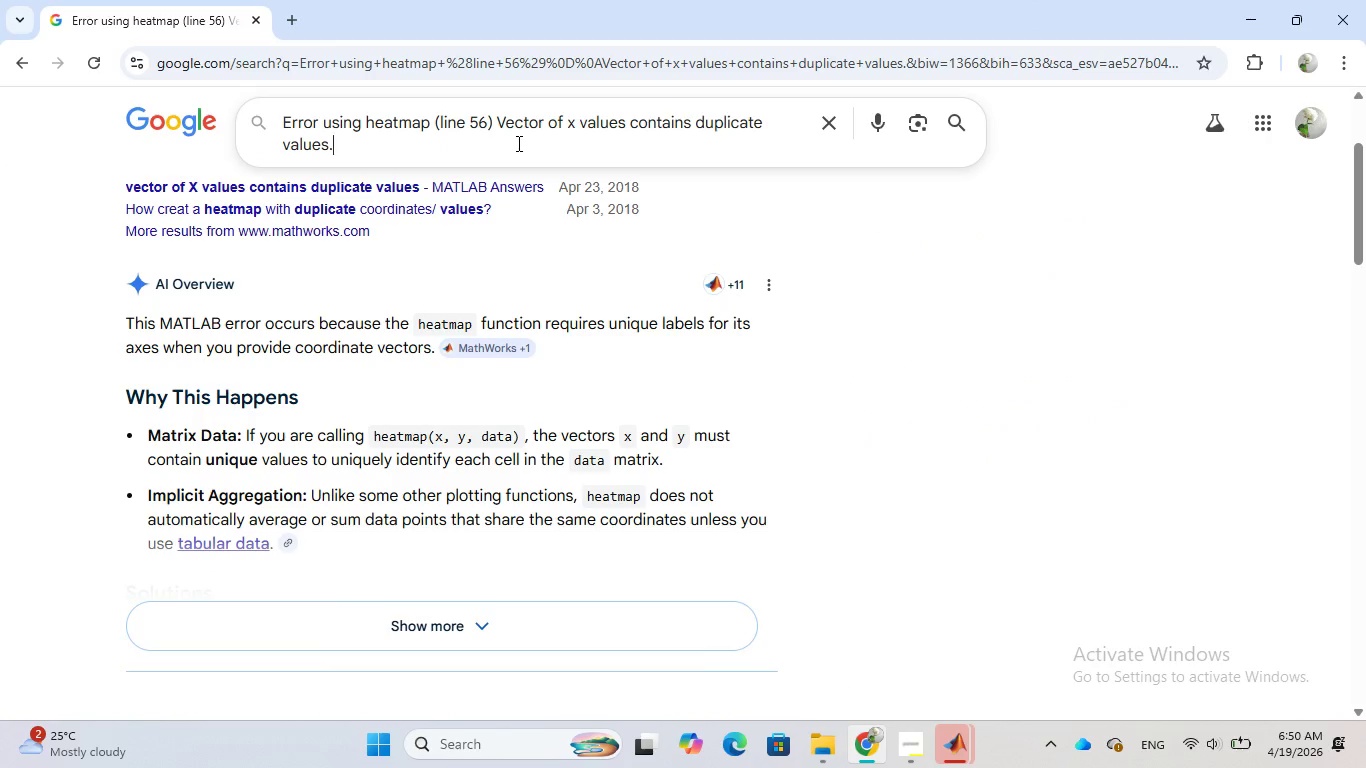 
key(Shift+Enter)
 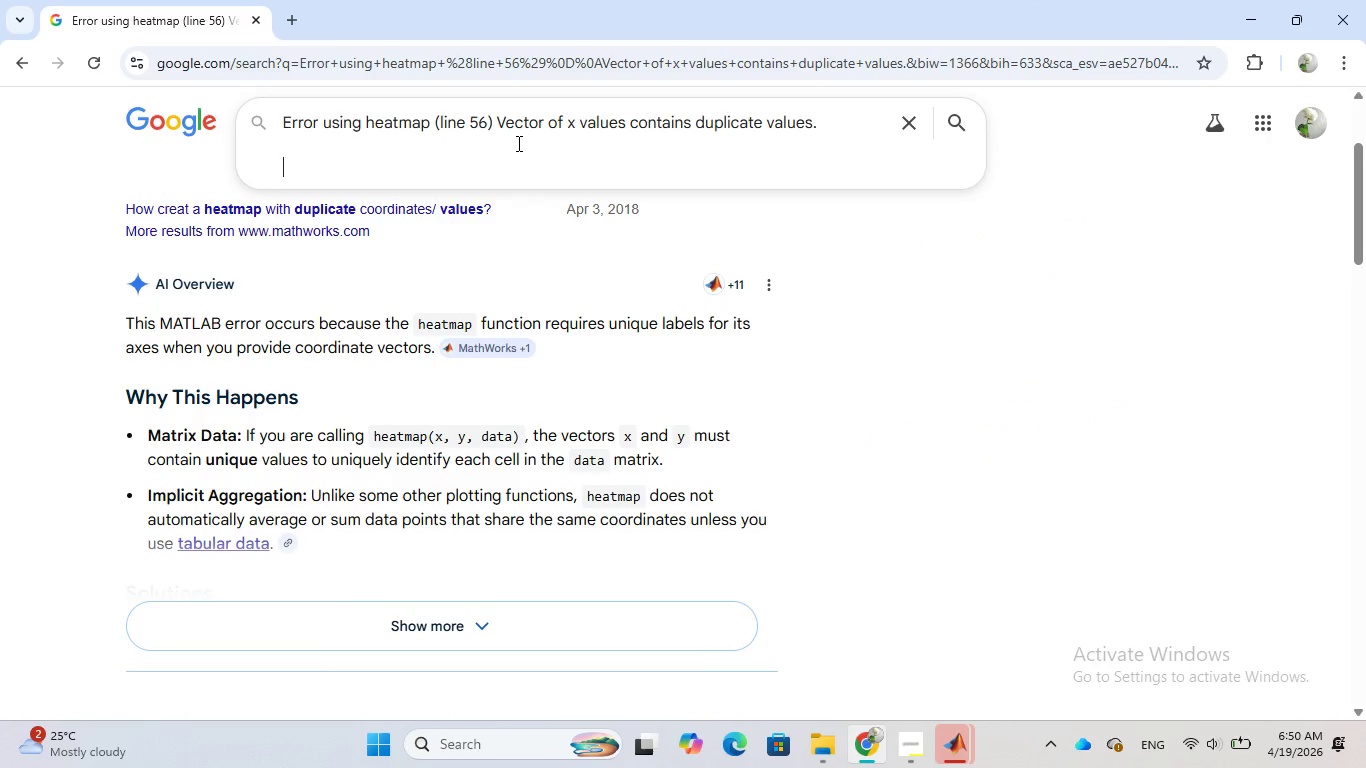 
key(Shift+Enter)
 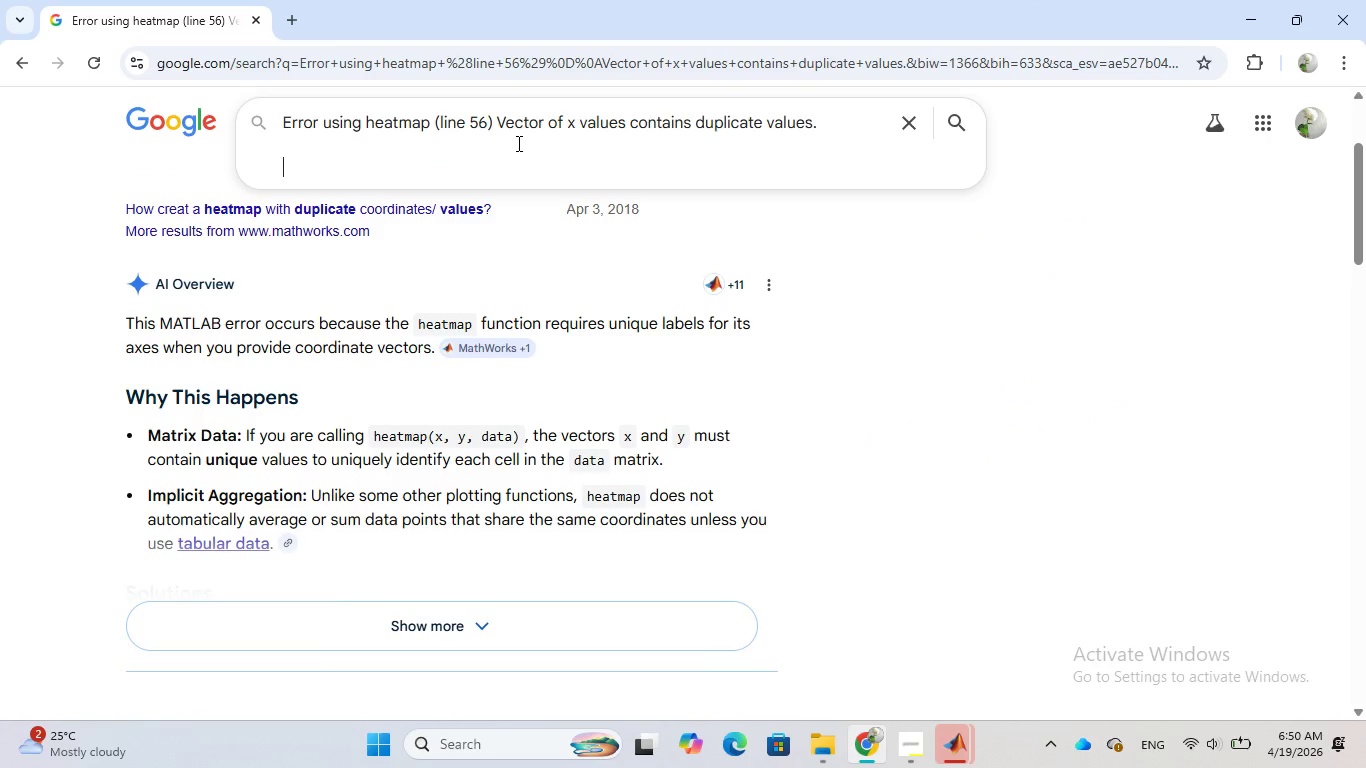 
key(Control+V)
 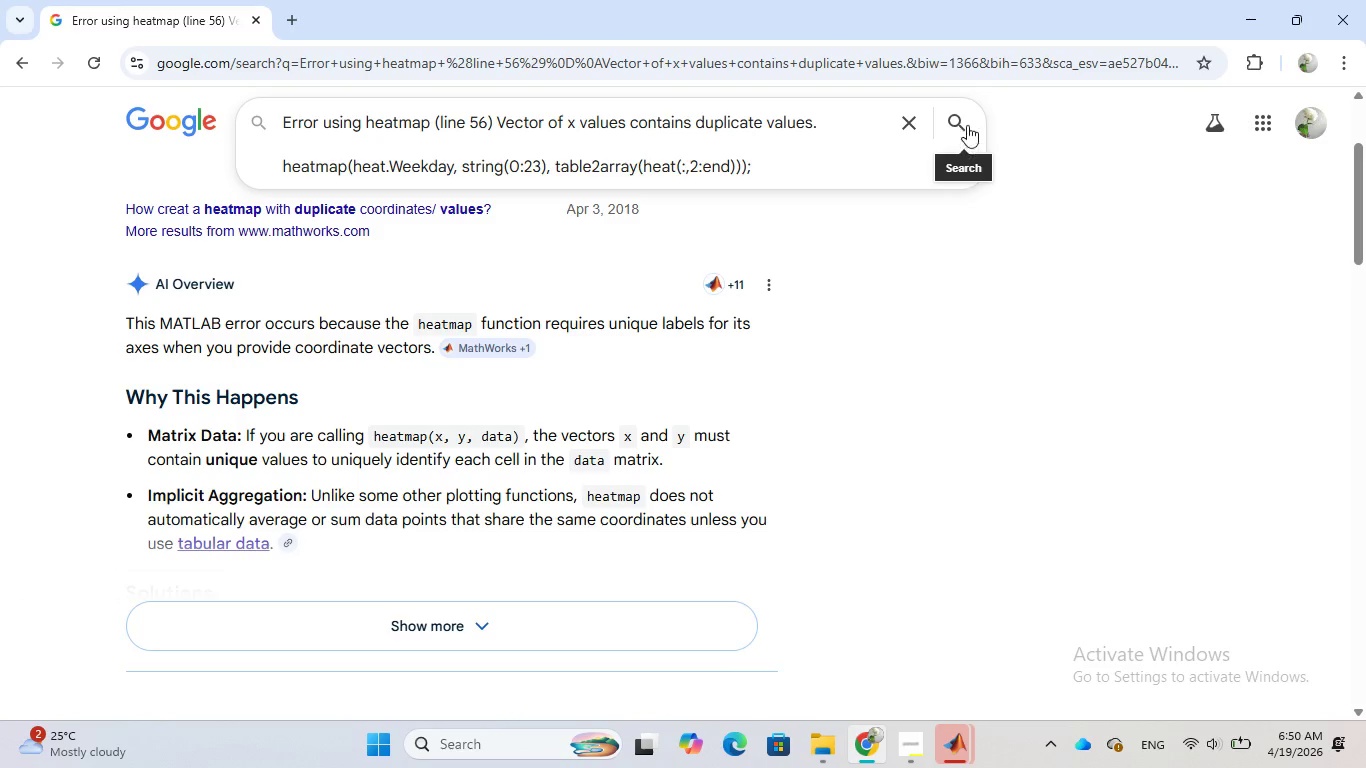 
left_click([960, 120])
 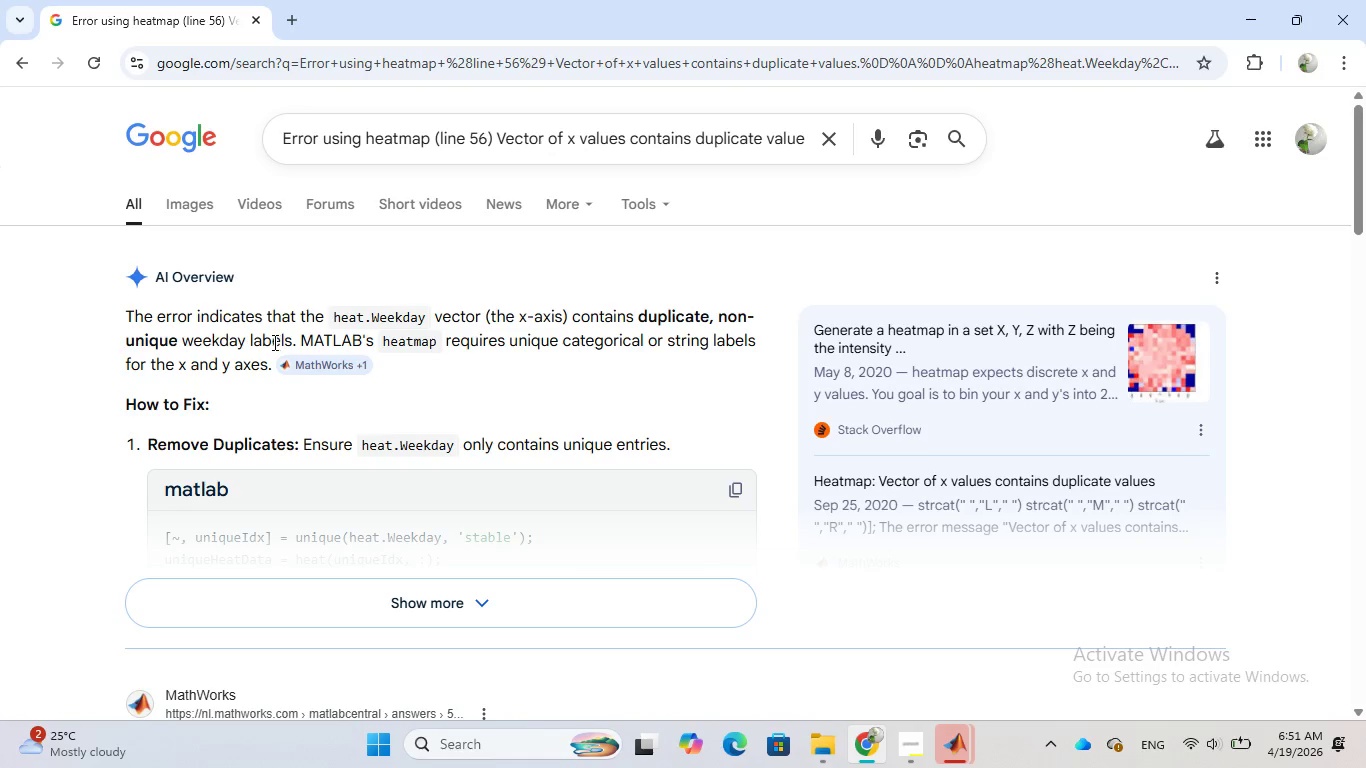 
wait(18.52)
 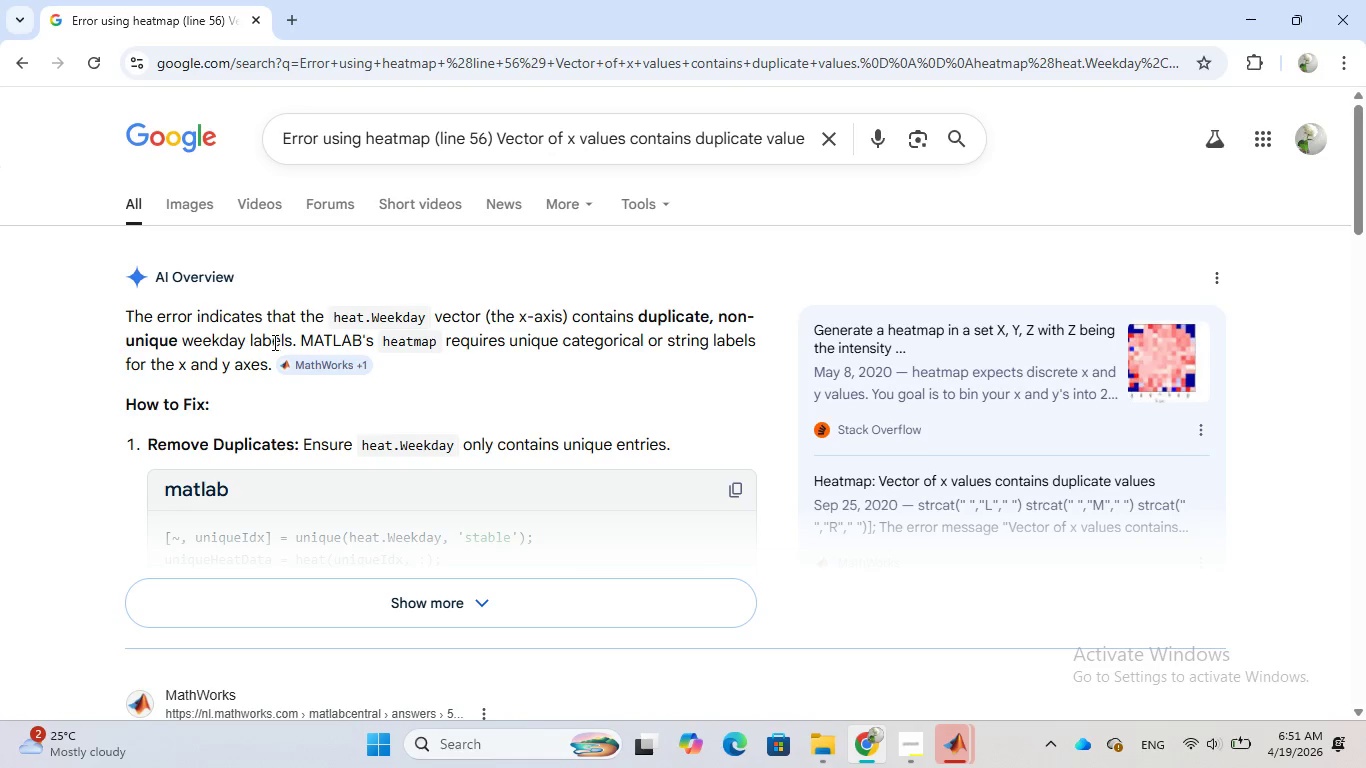 
scroll: coordinate [572, 342], scroll_direction: down, amount: 1.0
 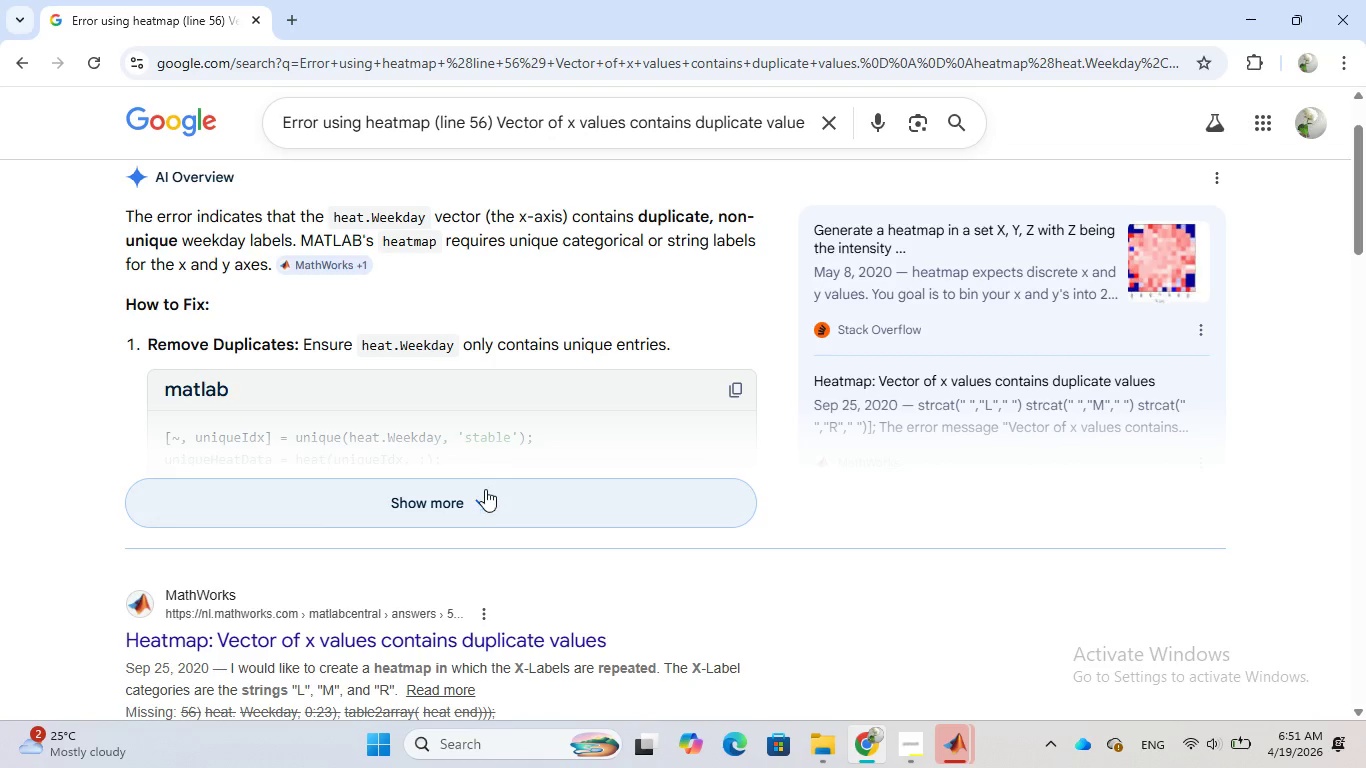 
left_click([481, 499])
 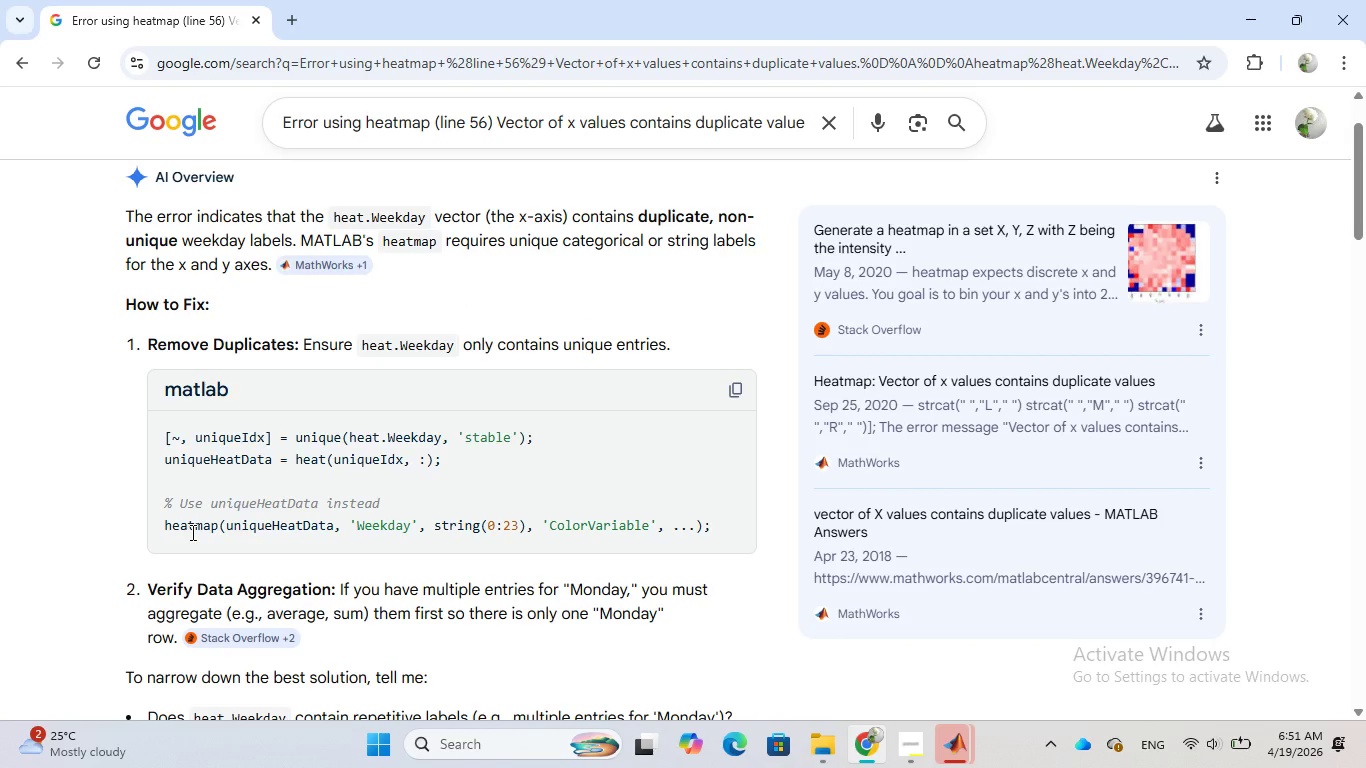 
wait(26.23)
 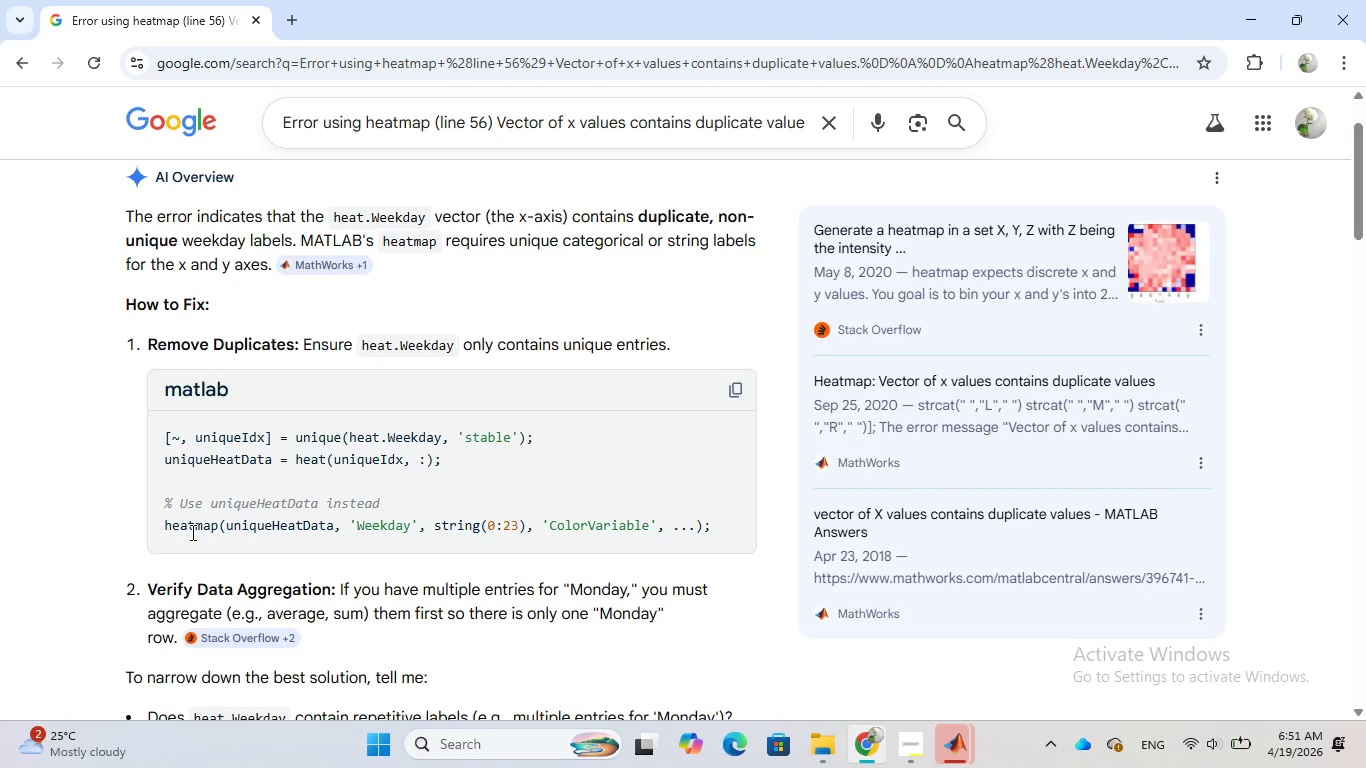 
scroll: coordinate [196, 513], scroll_direction: down, amount: 1.0
 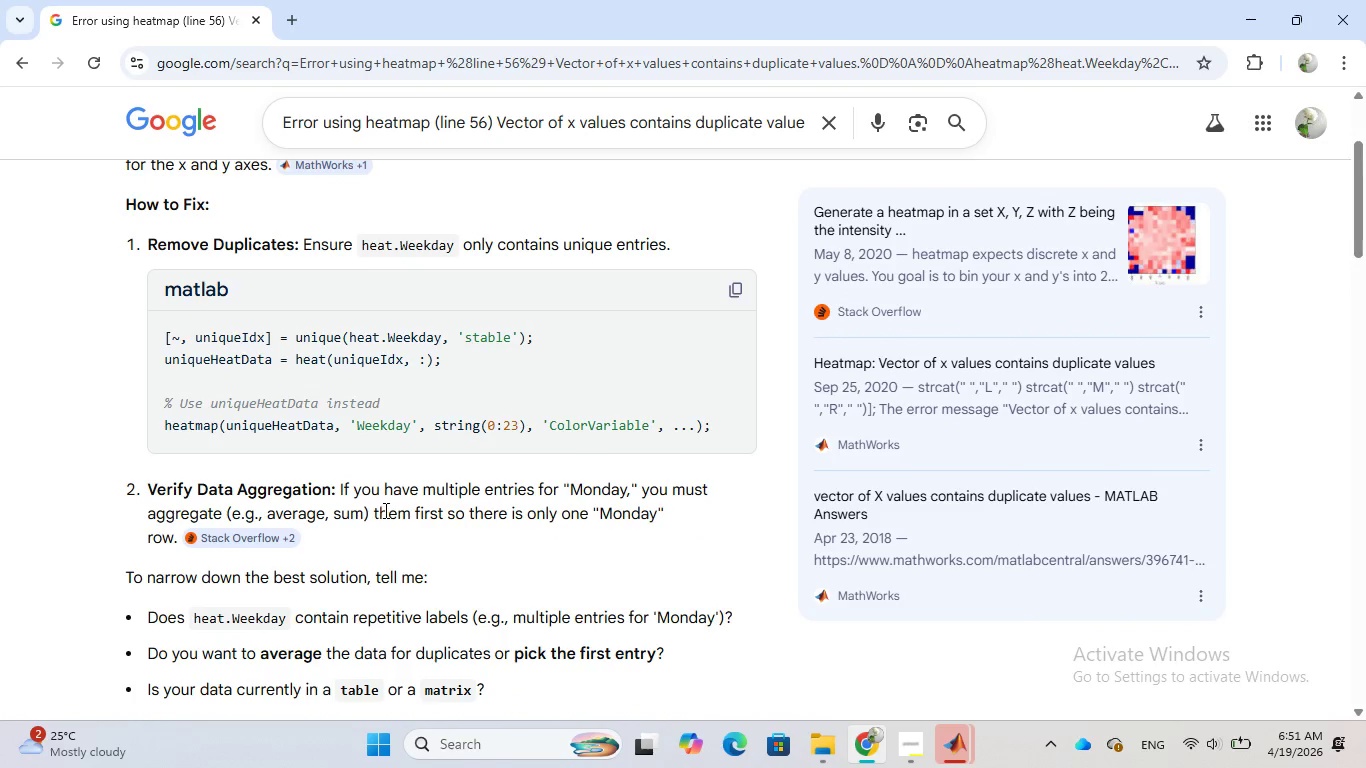 
wait(6.26)
 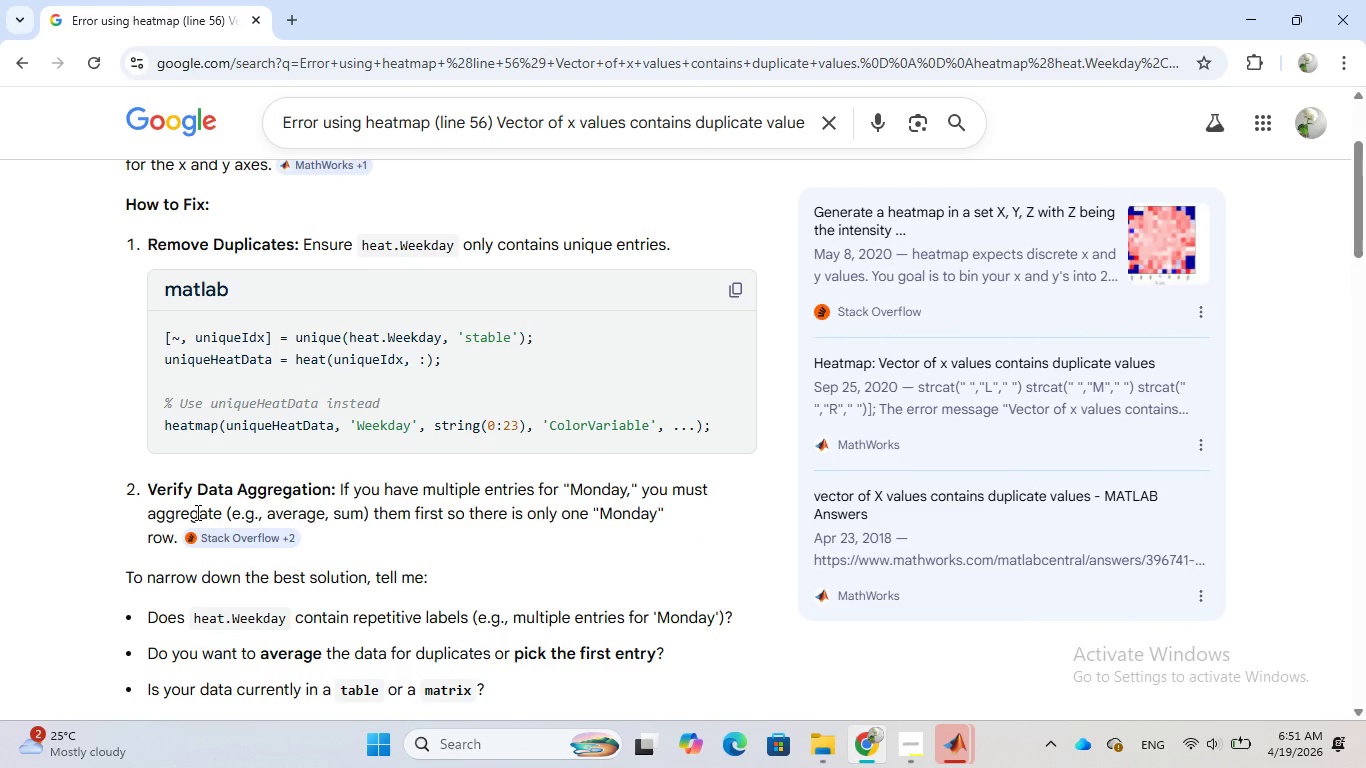 
scroll: coordinate [385, 510], scroll_direction: down, amount: 1.0
 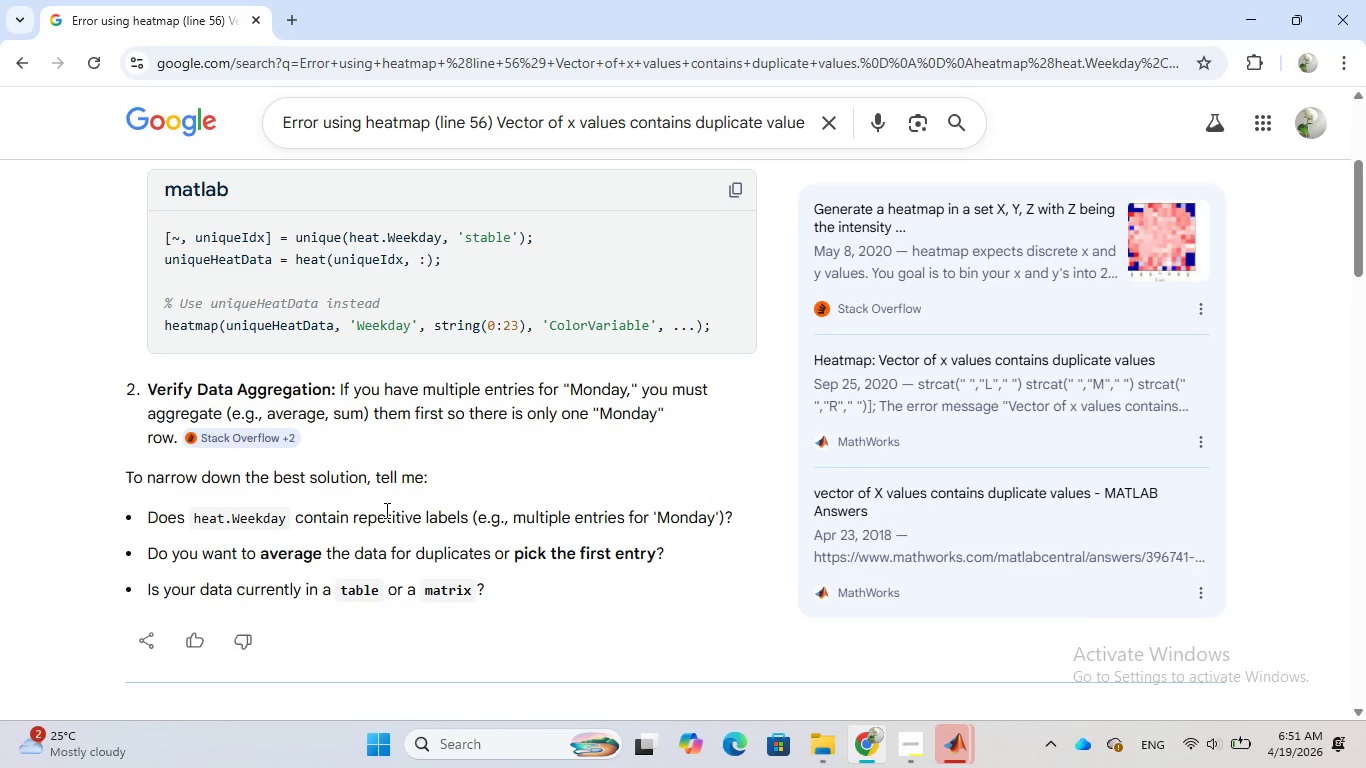 
wait(7.55)
 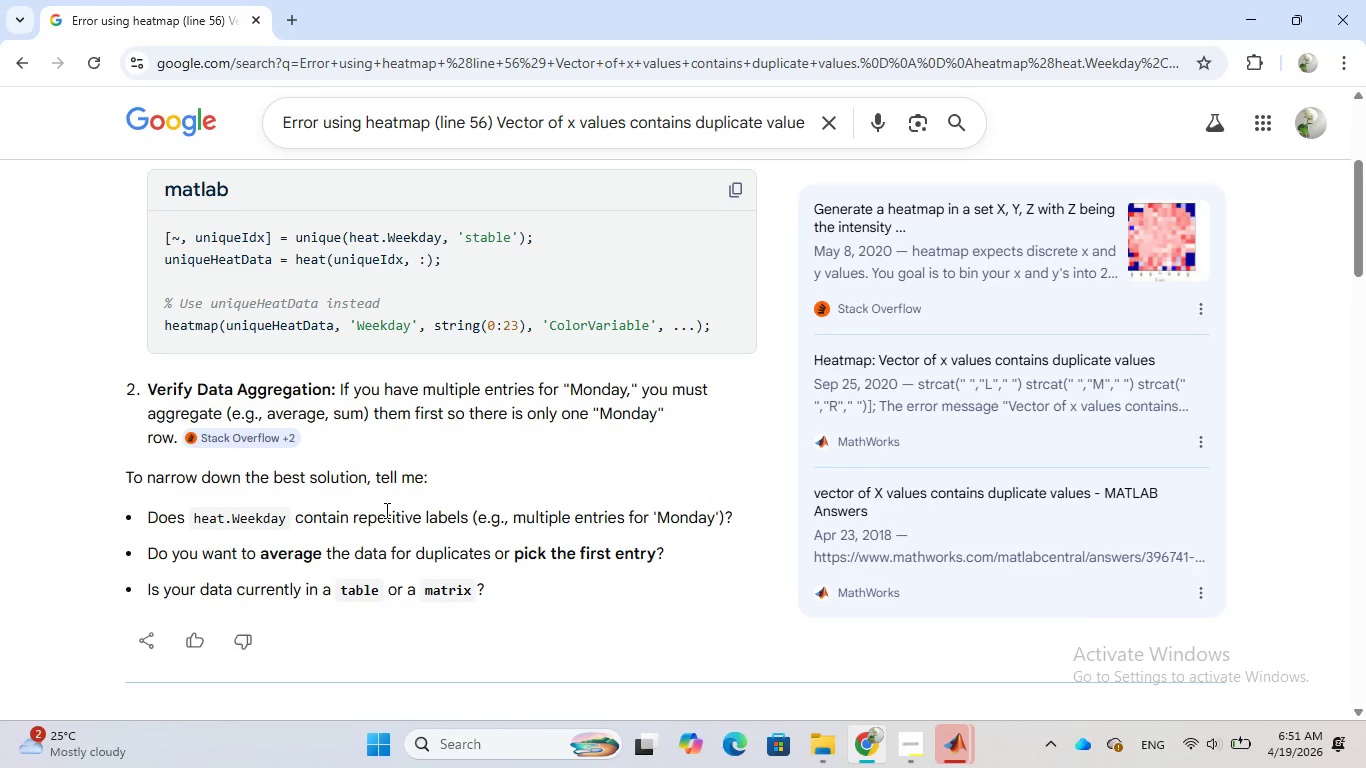 
scroll: coordinate [385, 510], scroll_direction: down, amount: 2.0
 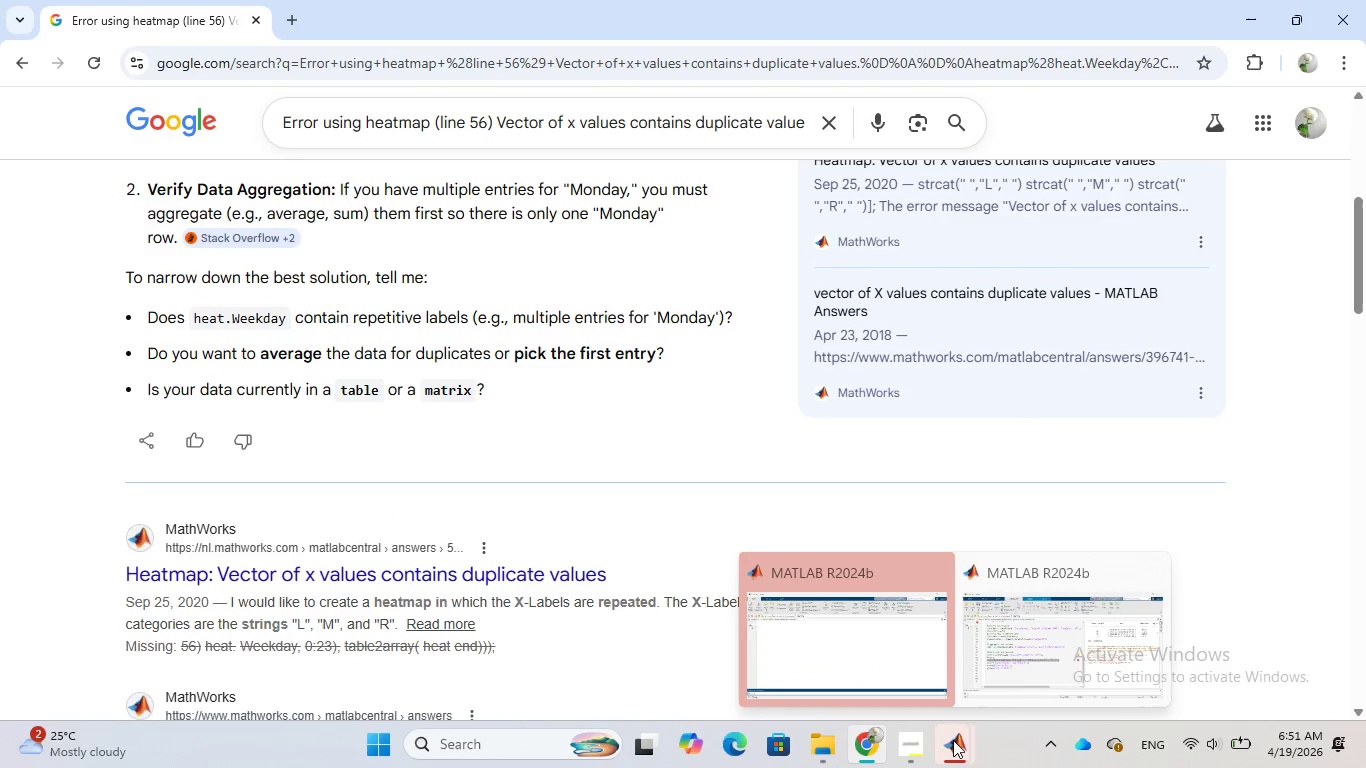 
left_click([1002, 662])
 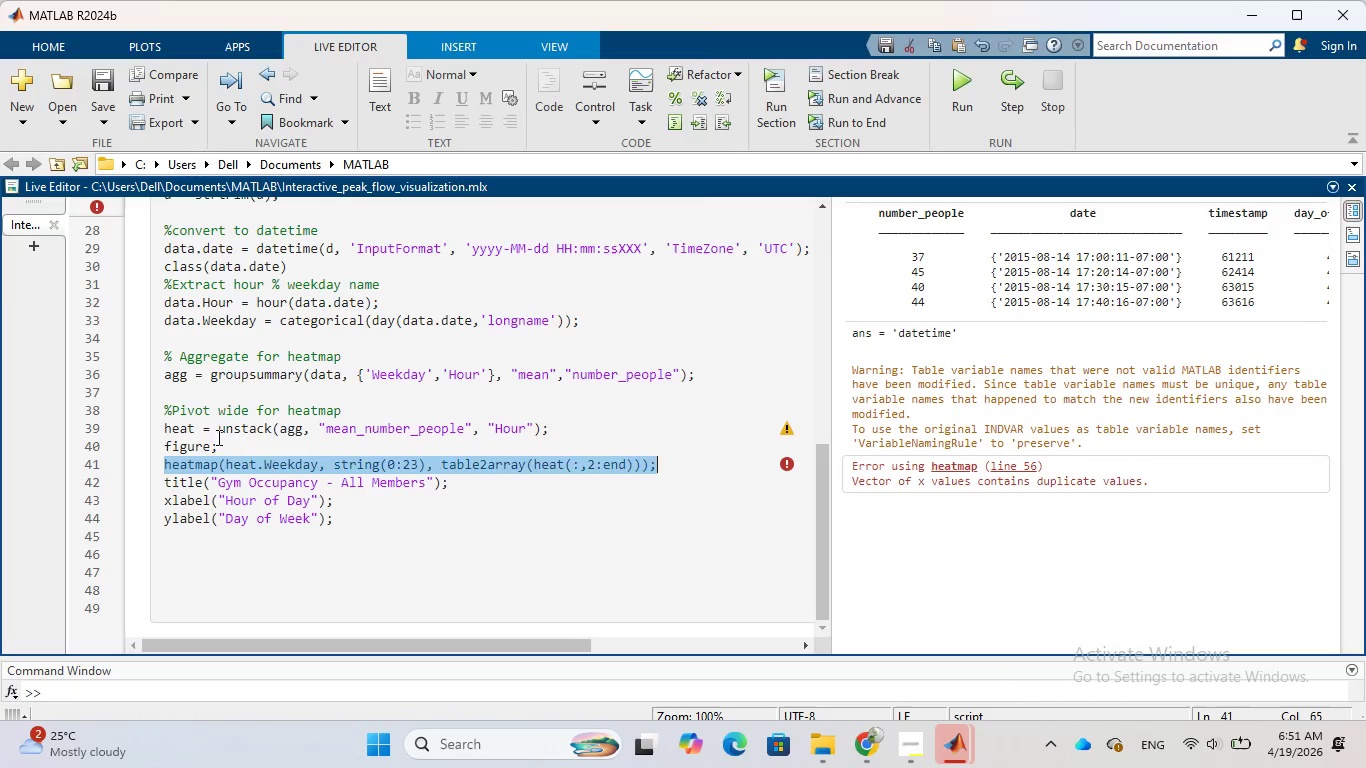 
wait(5.5)
 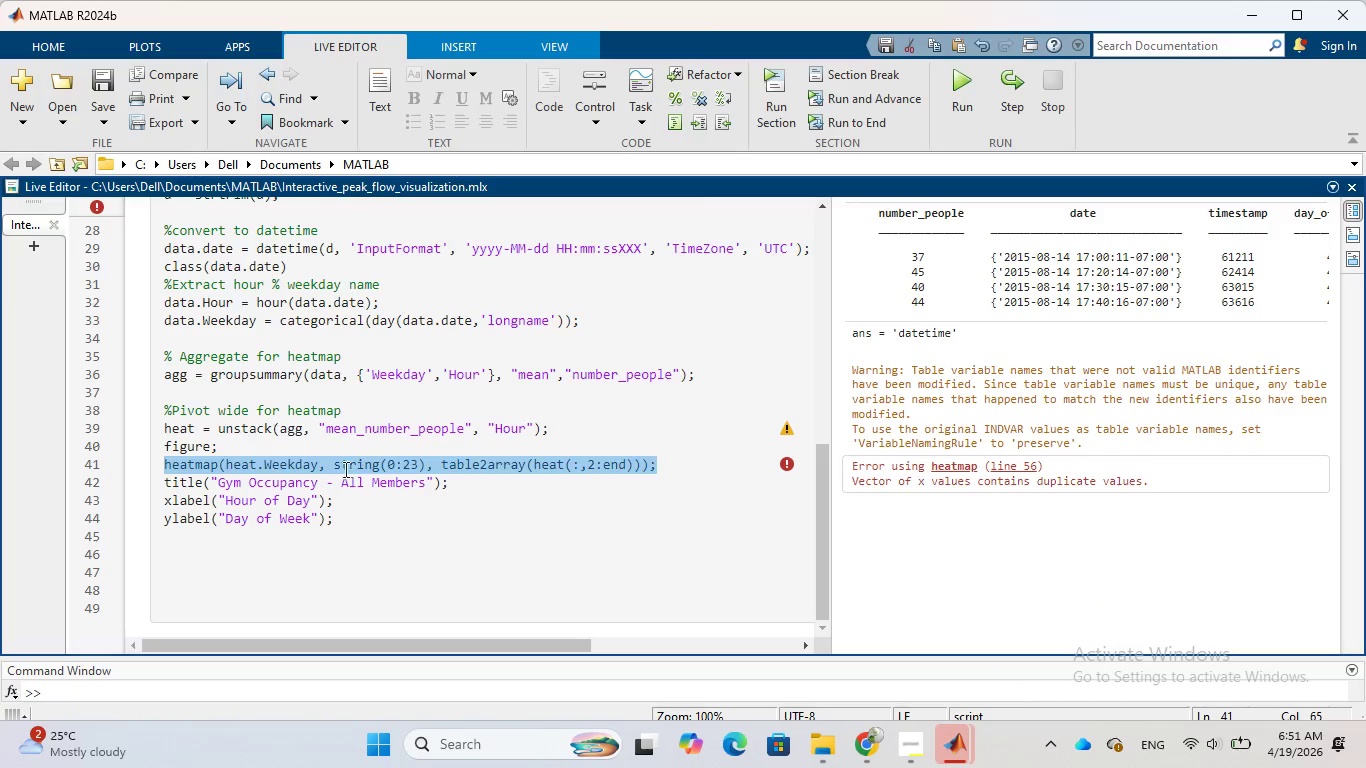 
left_click_drag(start_coordinate=[162, 371], to_coordinate=[657, 460])
 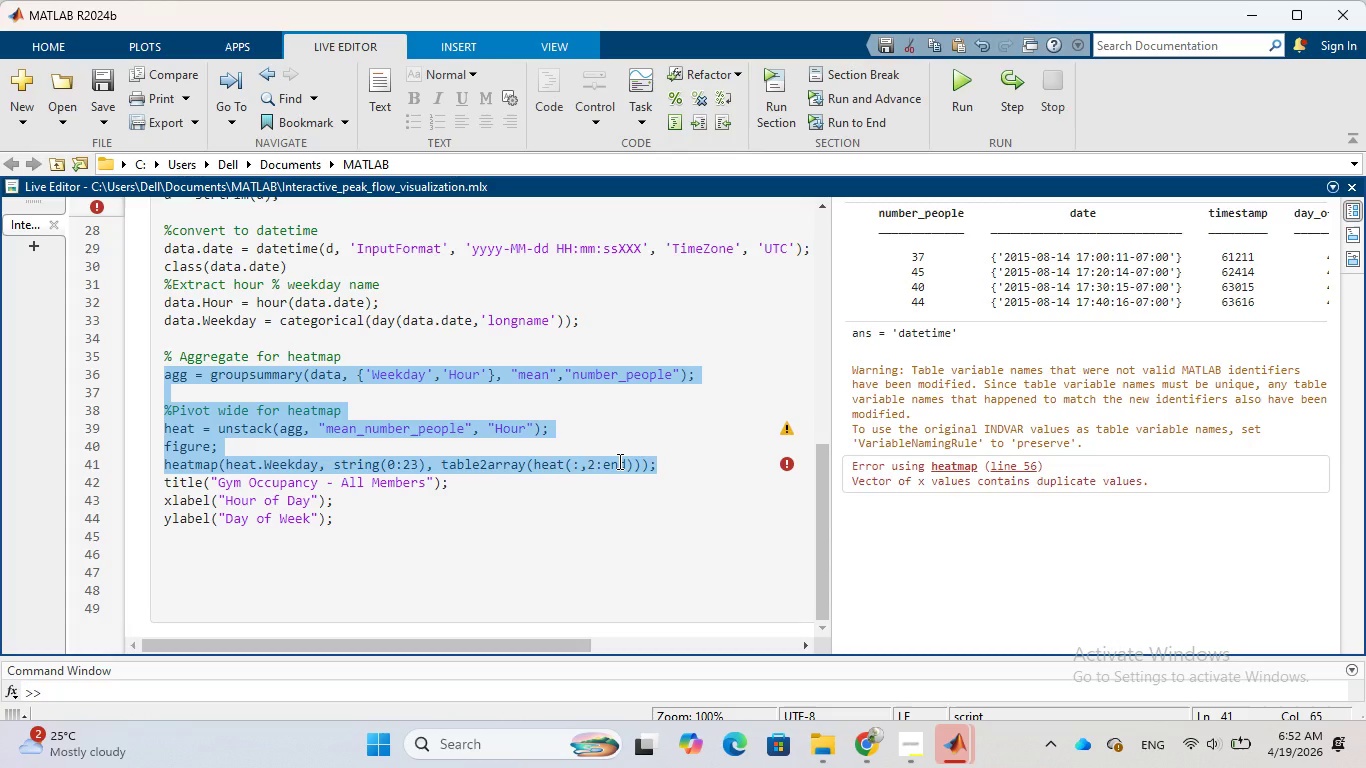 
right_click([618, 461])
 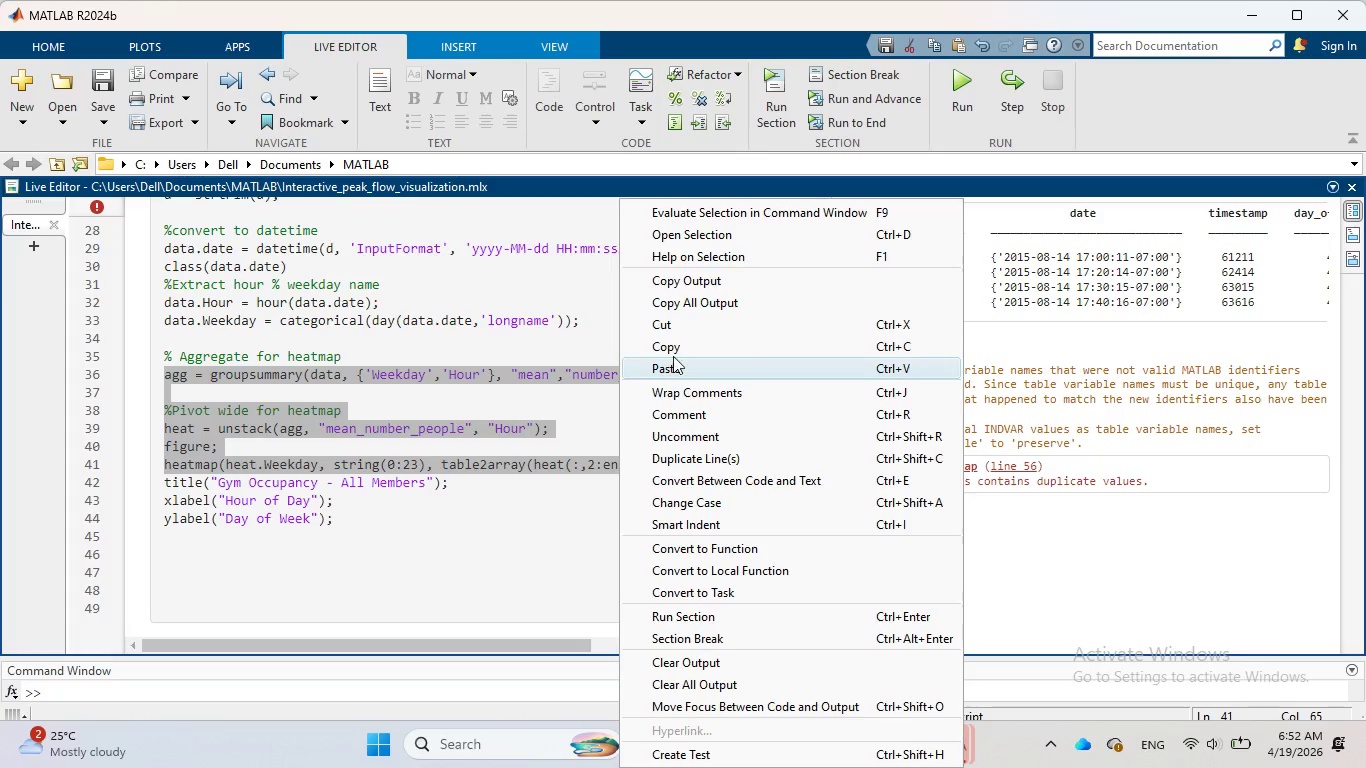 
left_click([676, 347])
 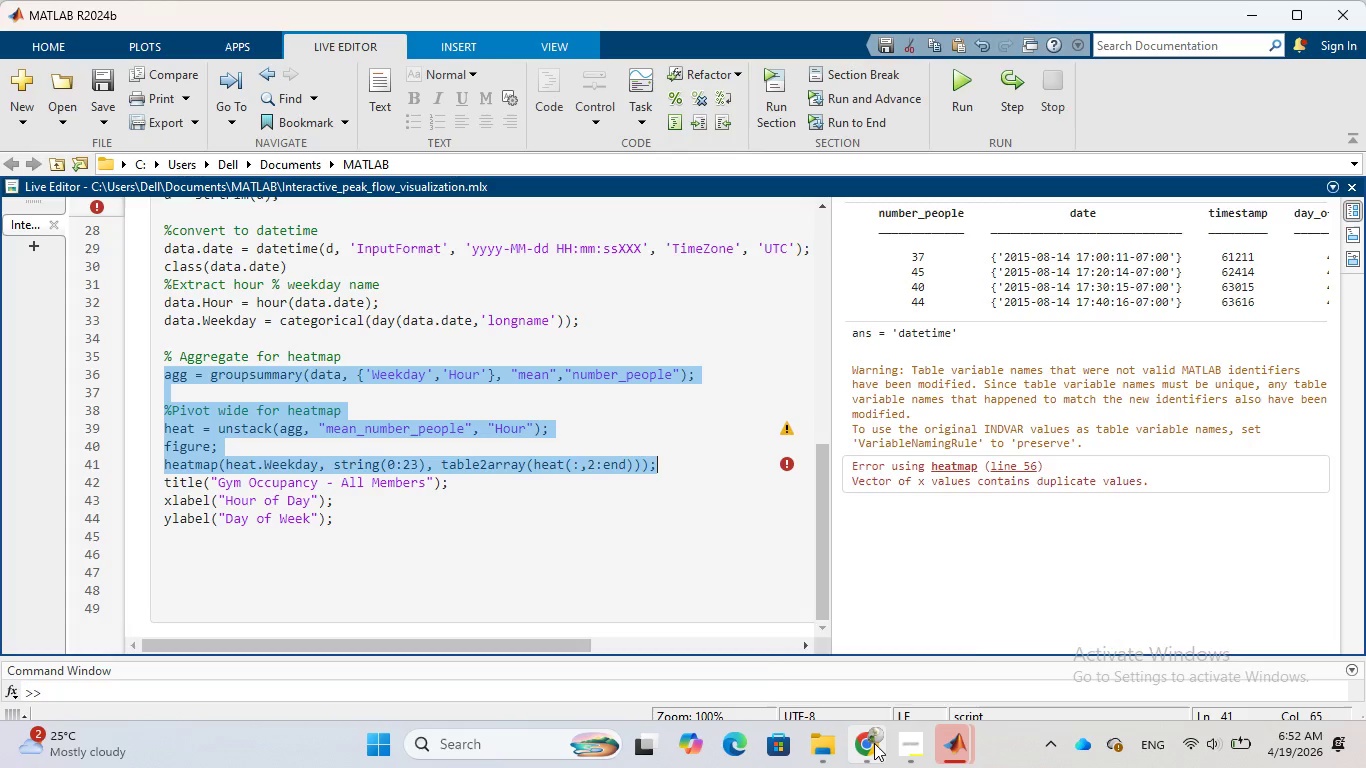 
left_click([873, 743])
 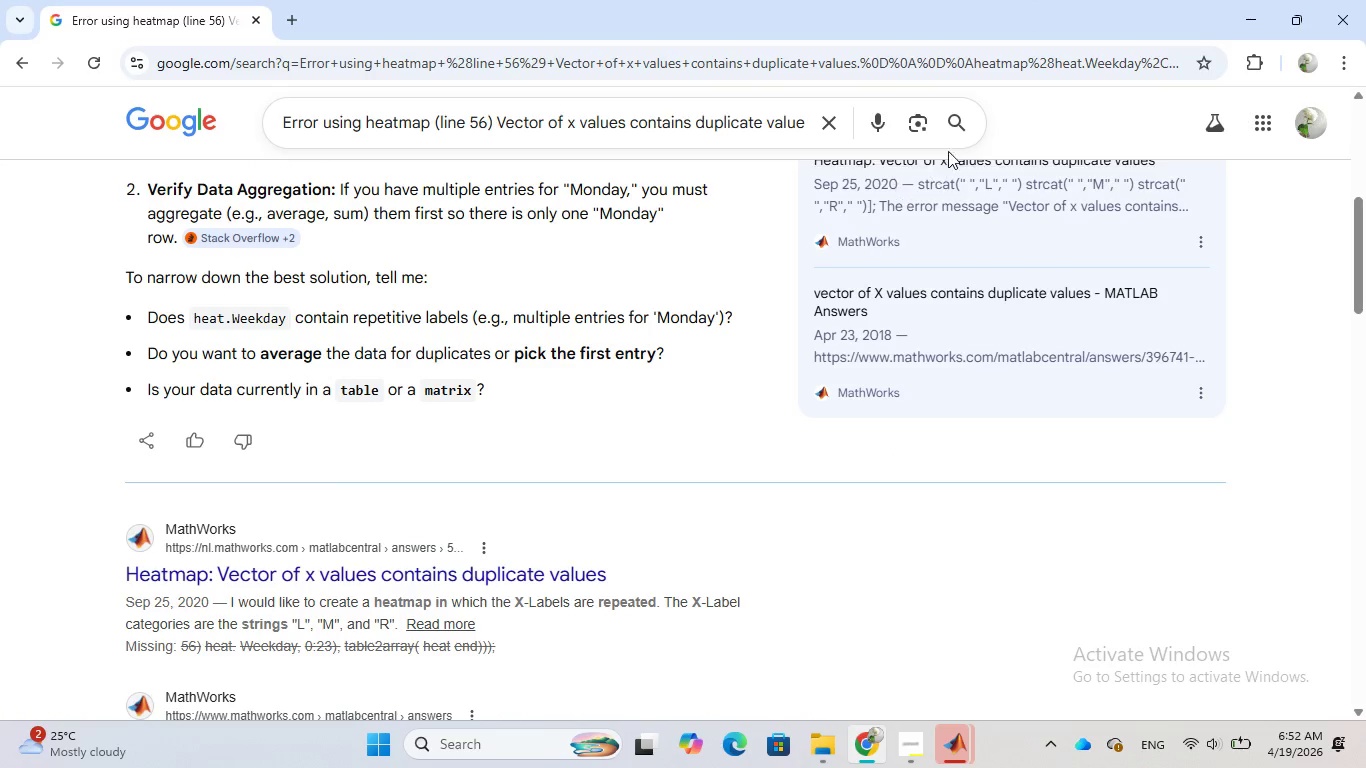 
left_click([960, 118])
 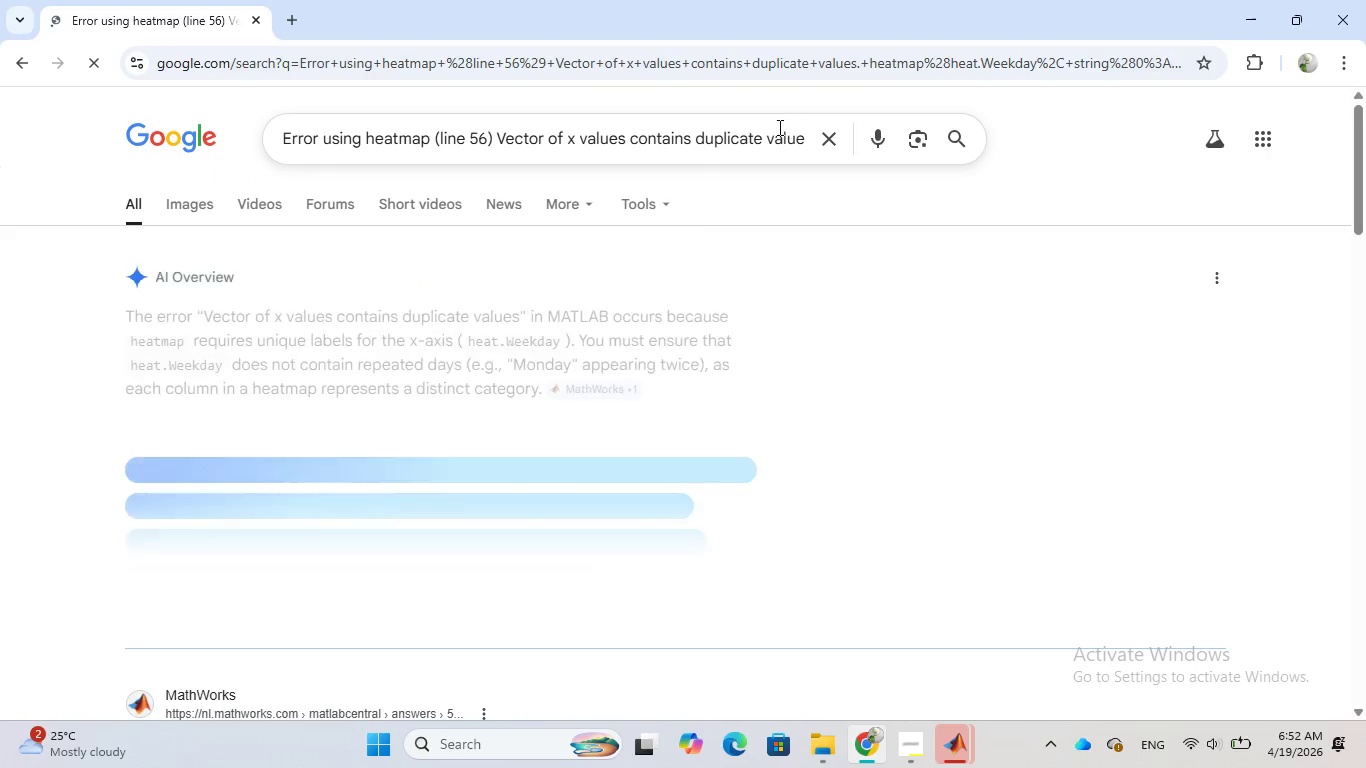 
left_click([774, 132])
 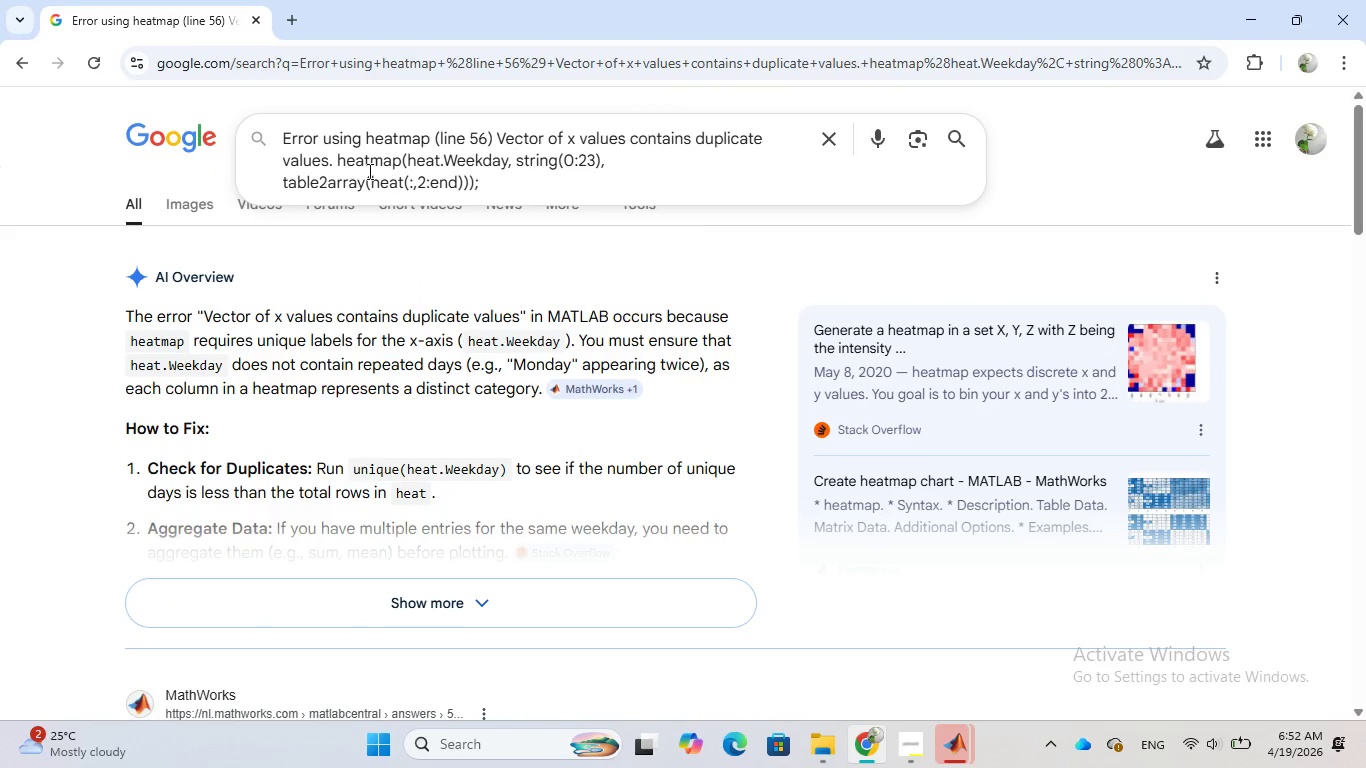 
left_click_drag(start_coordinate=[335, 158], to_coordinate=[558, 202])
 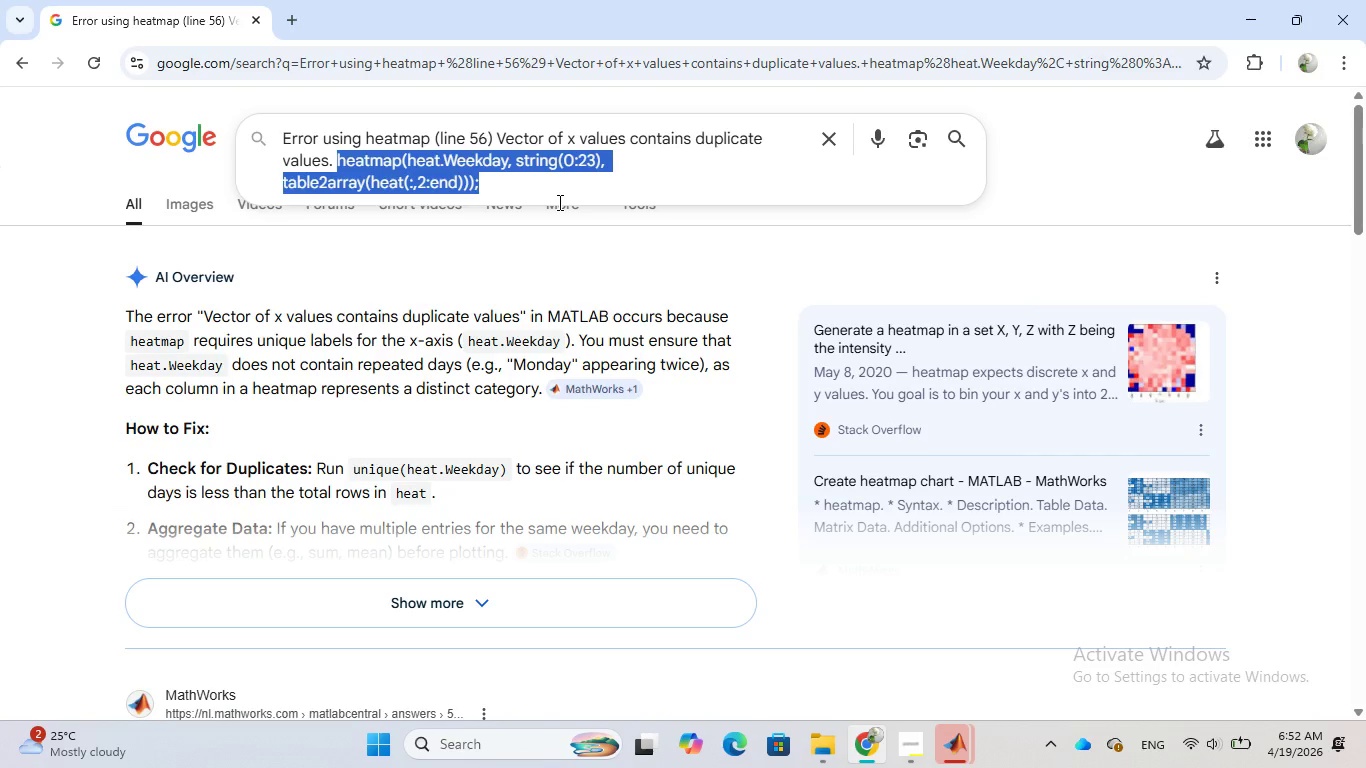 
key(Control+V)
 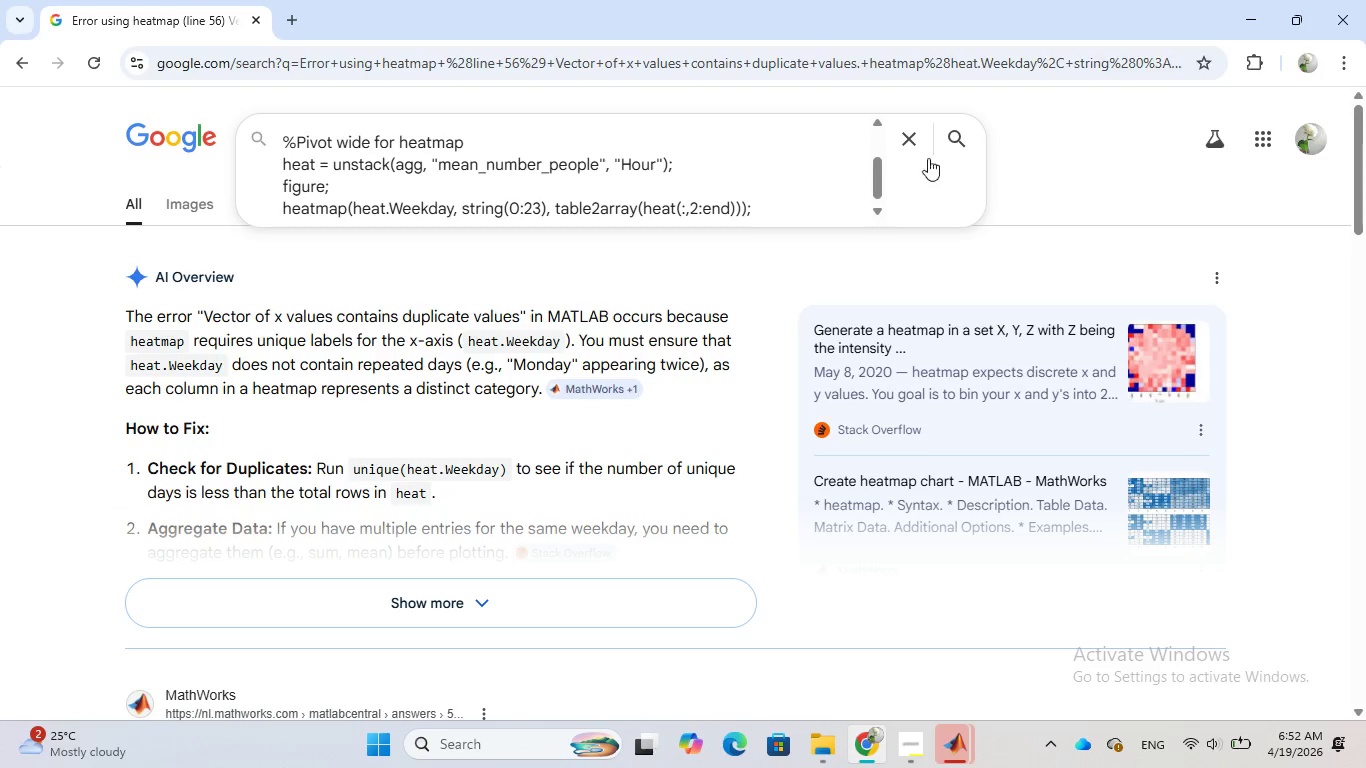 
left_click([954, 135])
 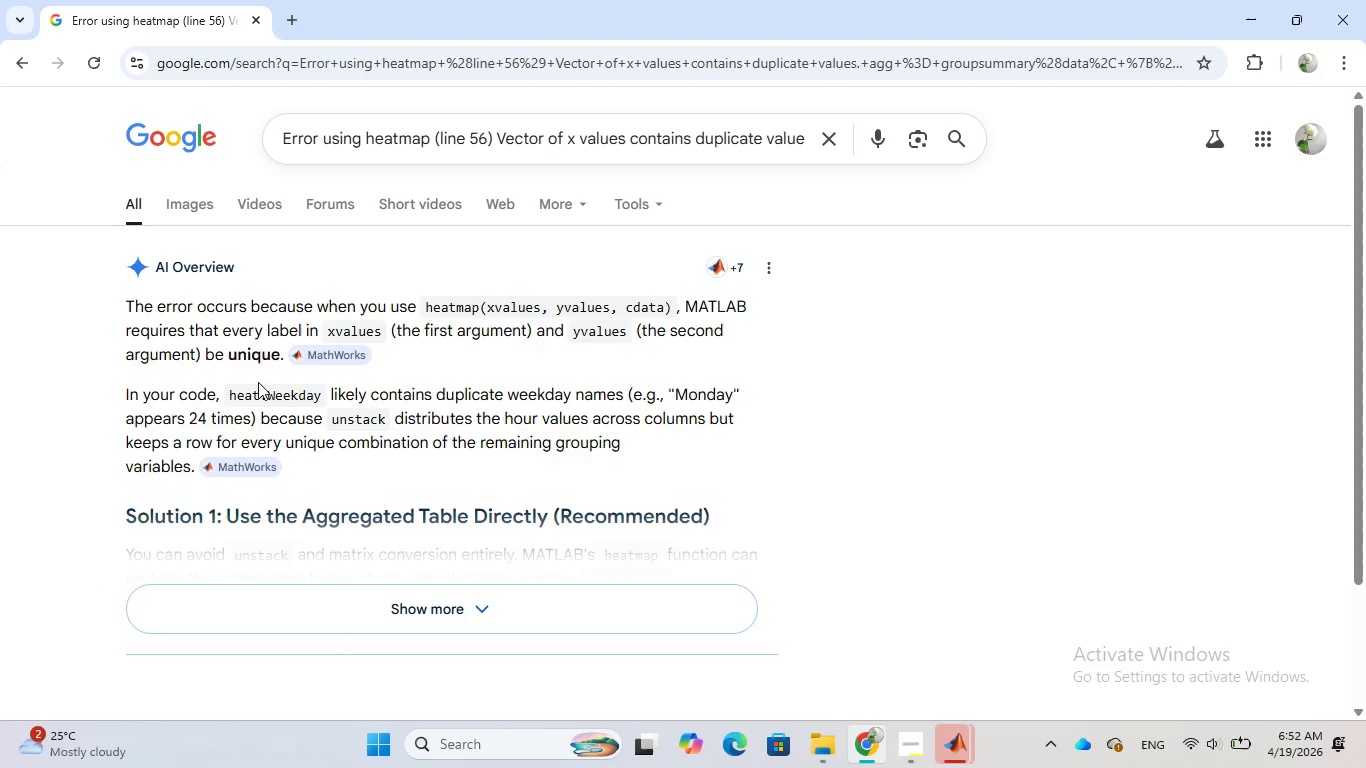 
wait(22.41)
 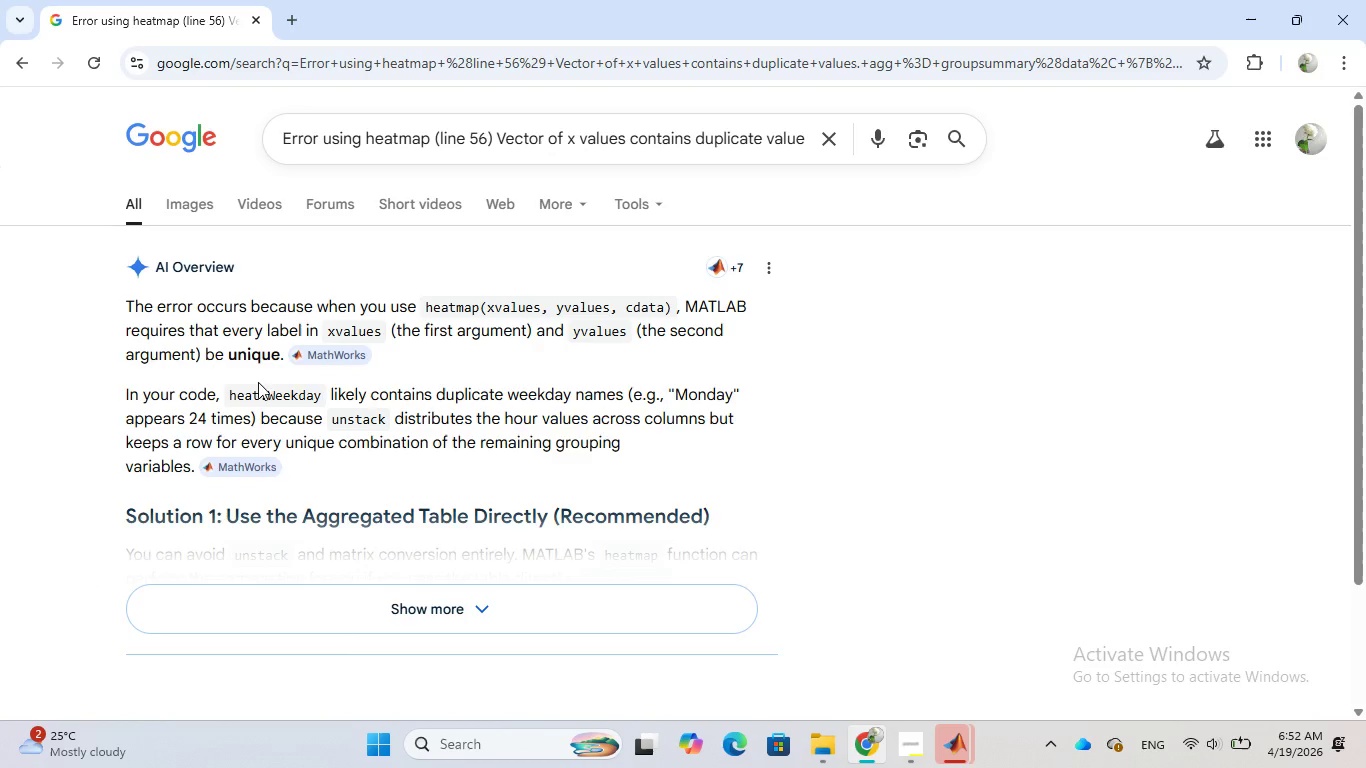 
left_click([485, 602])
 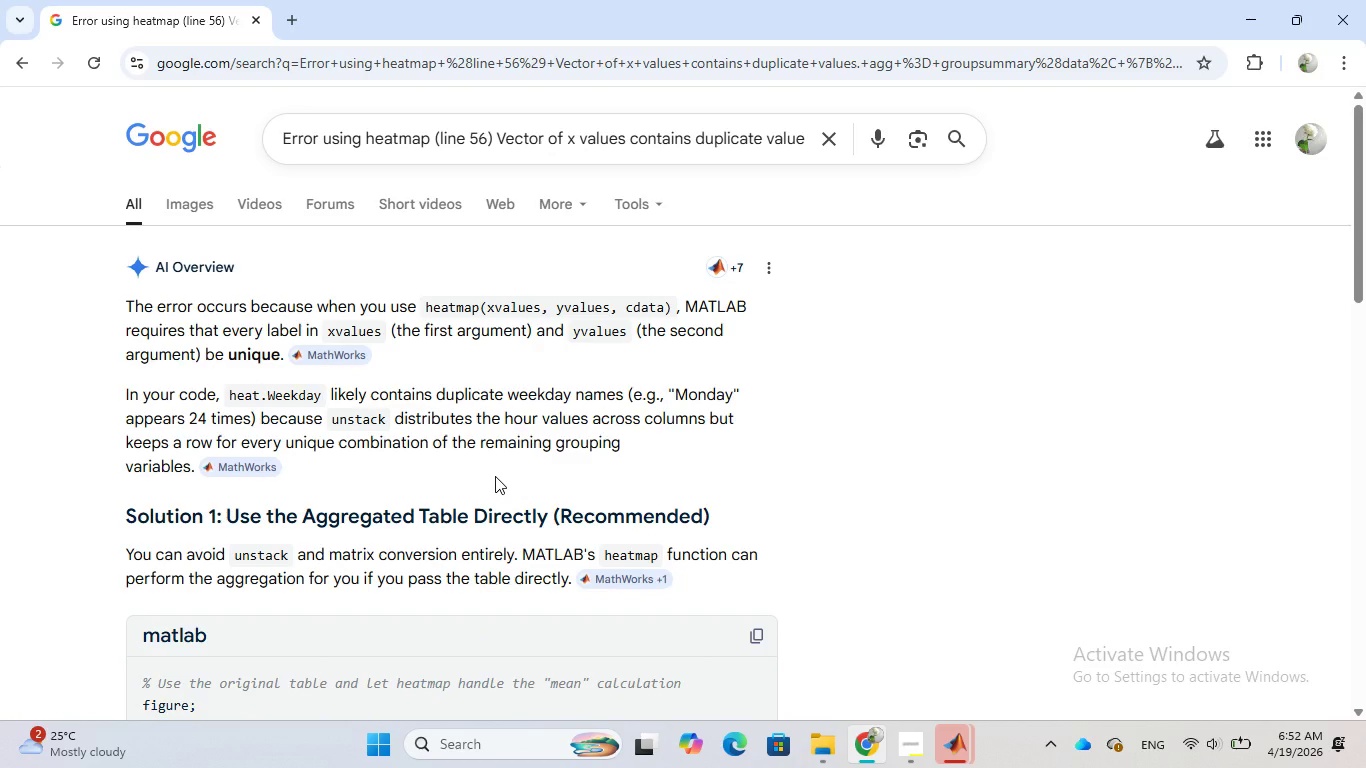 
scroll: coordinate [495, 476], scroll_direction: down, amount: 1.0
 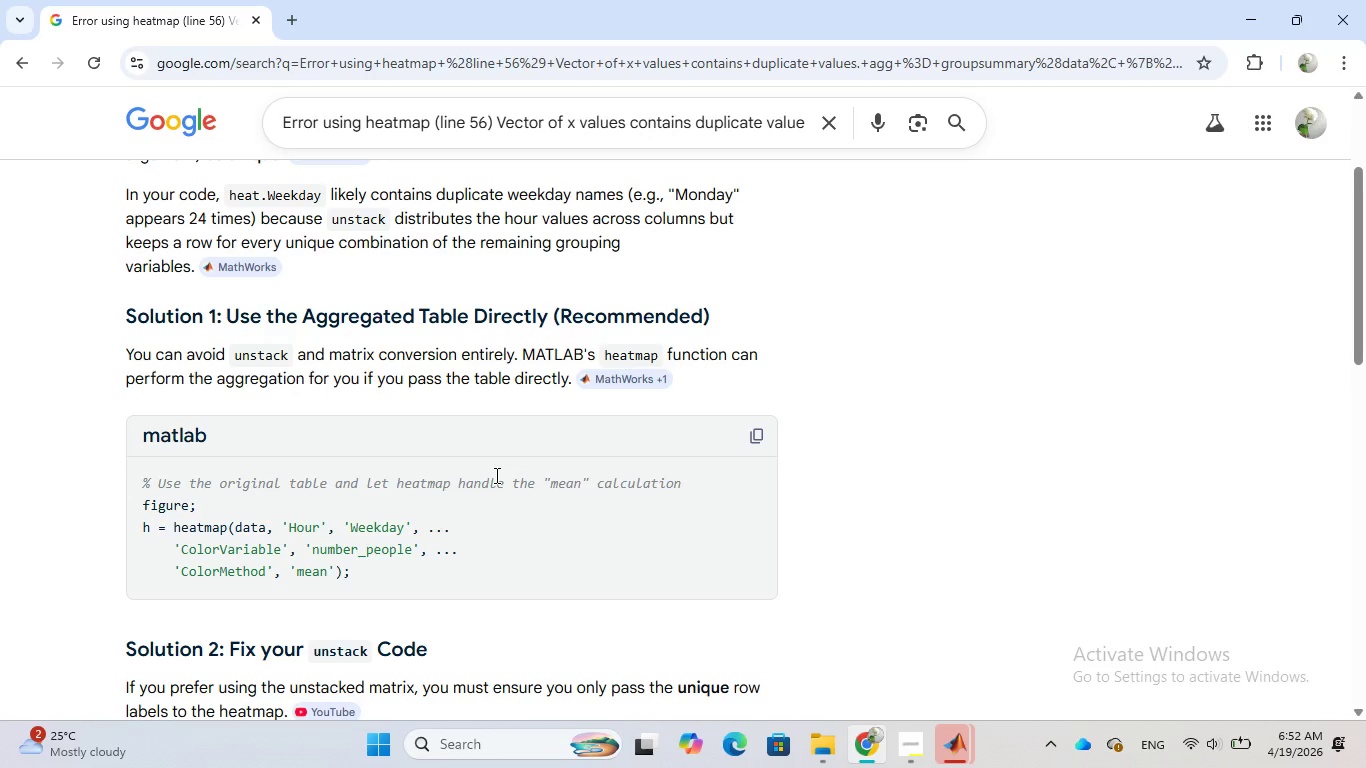 
wait(13.66)
 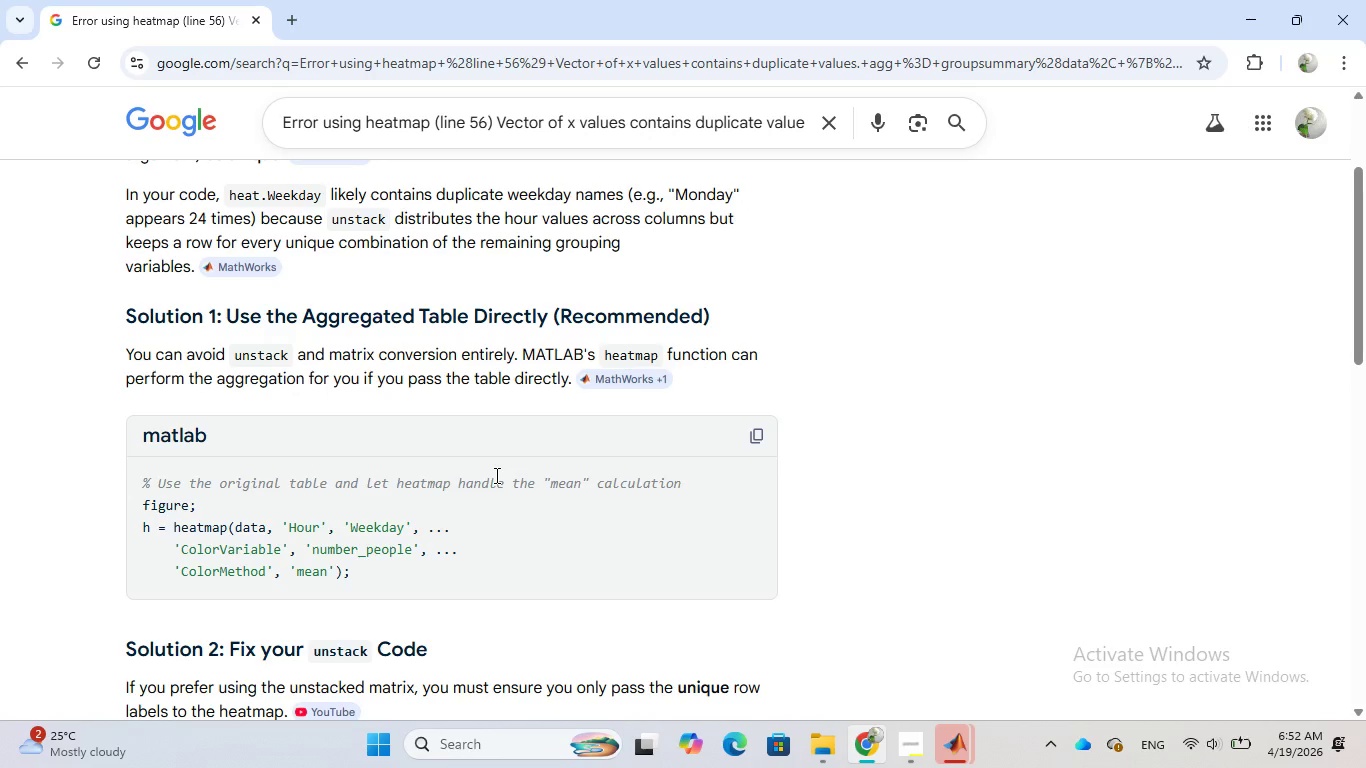 
scroll: coordinate [495, 475], scroll_direction: down, amount: 4.0
 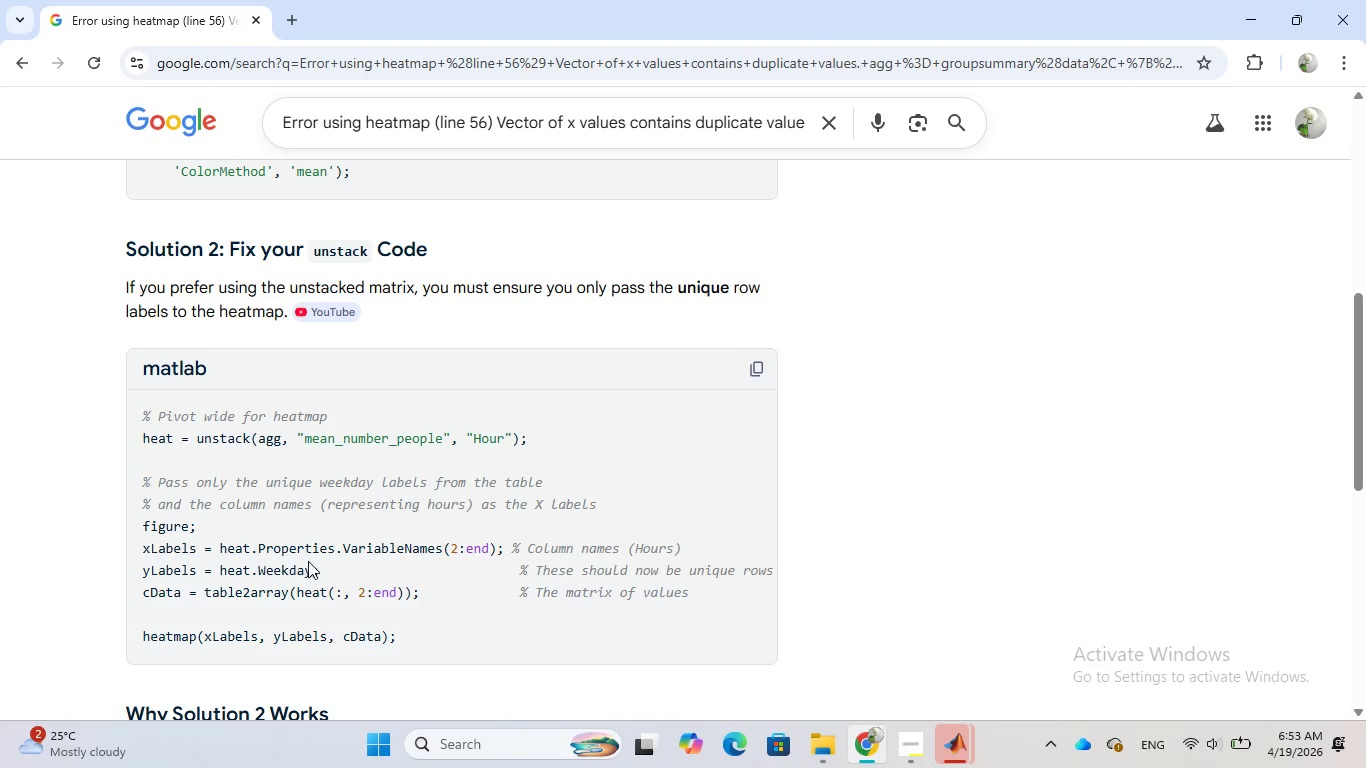 
wait(20.5)
 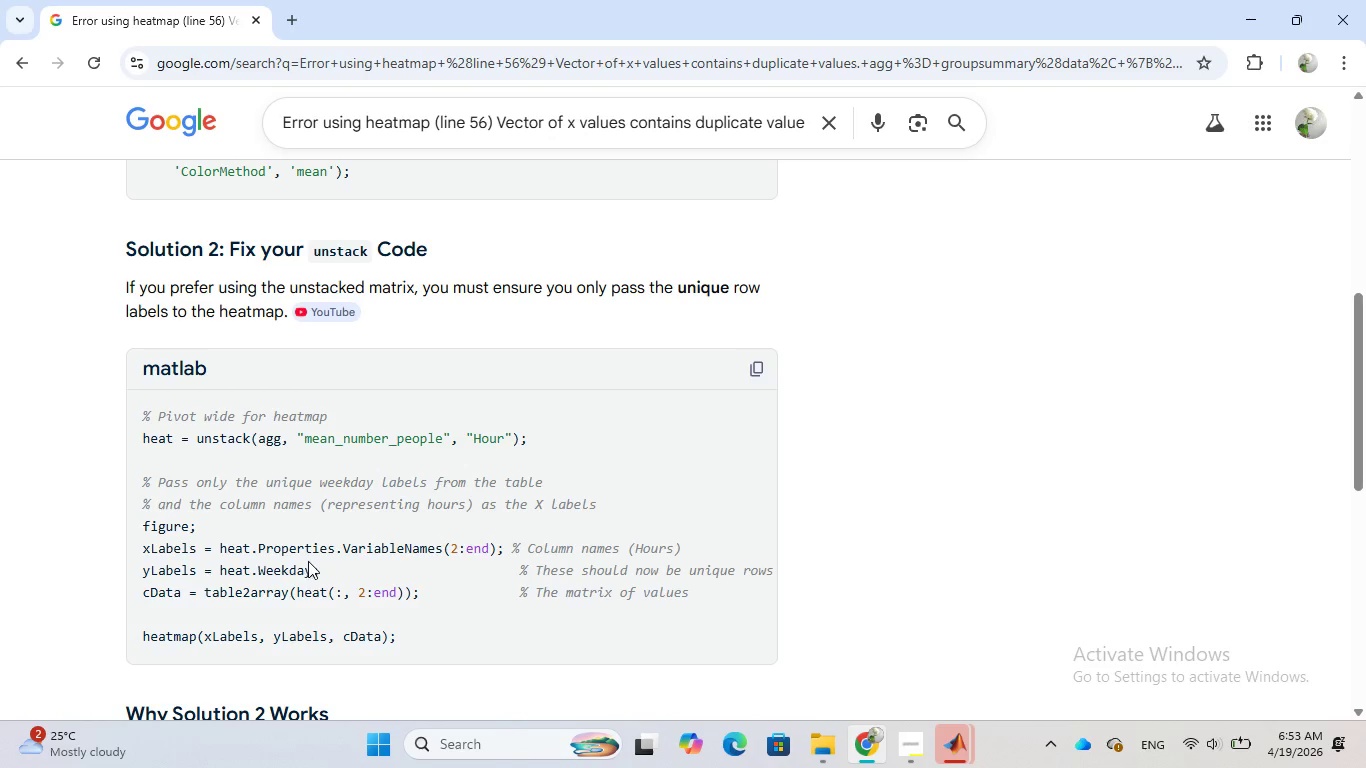 
left_click_drag(start_coordinate=[144, 550], to_coordinate=[402, 640])
 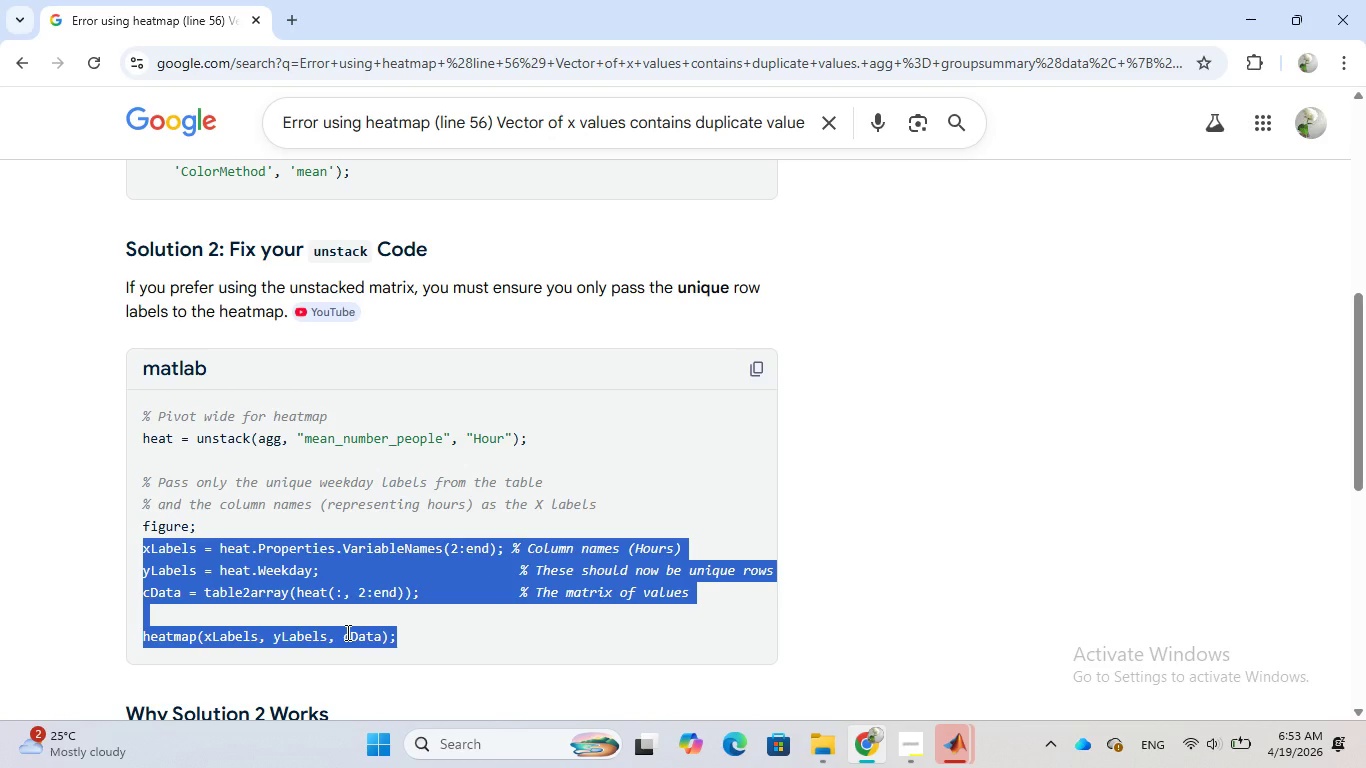 
right_click([346, 632])
 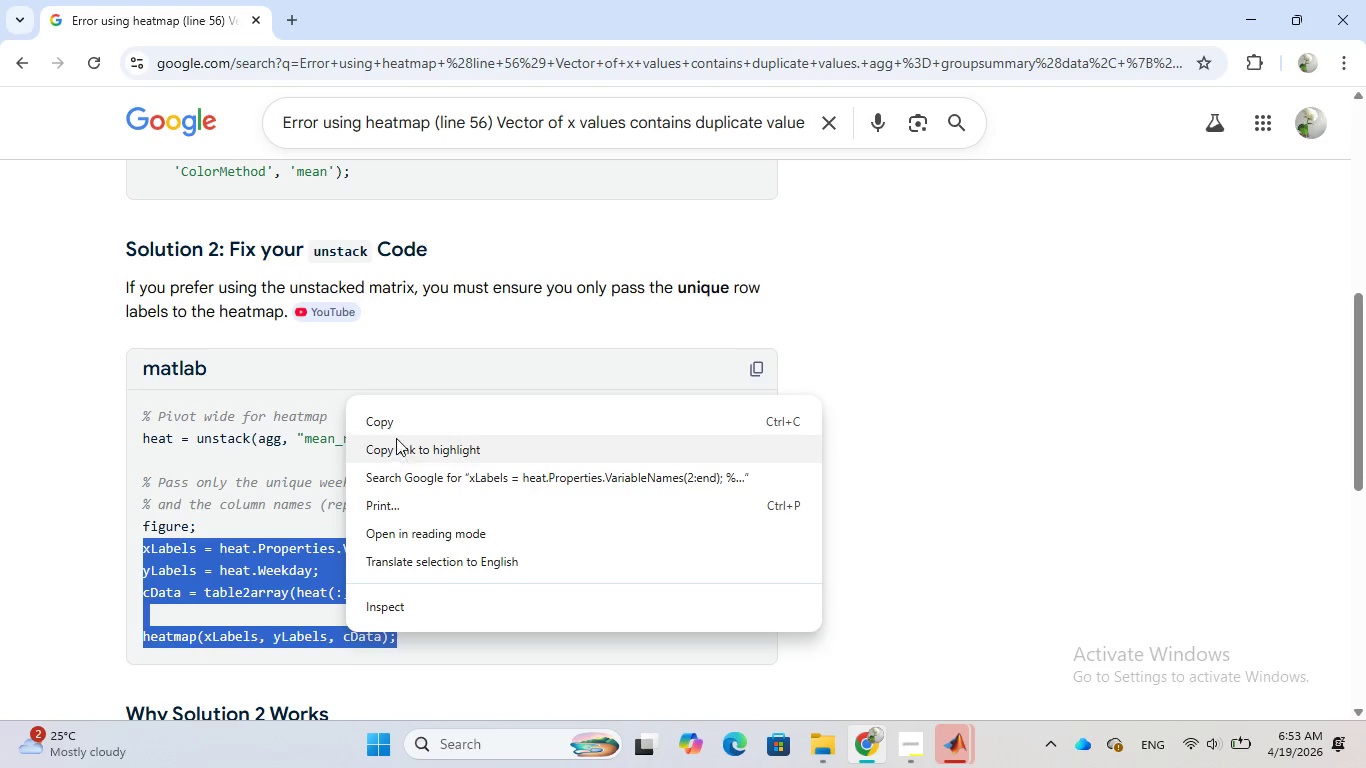 
left_click([398, 426])
 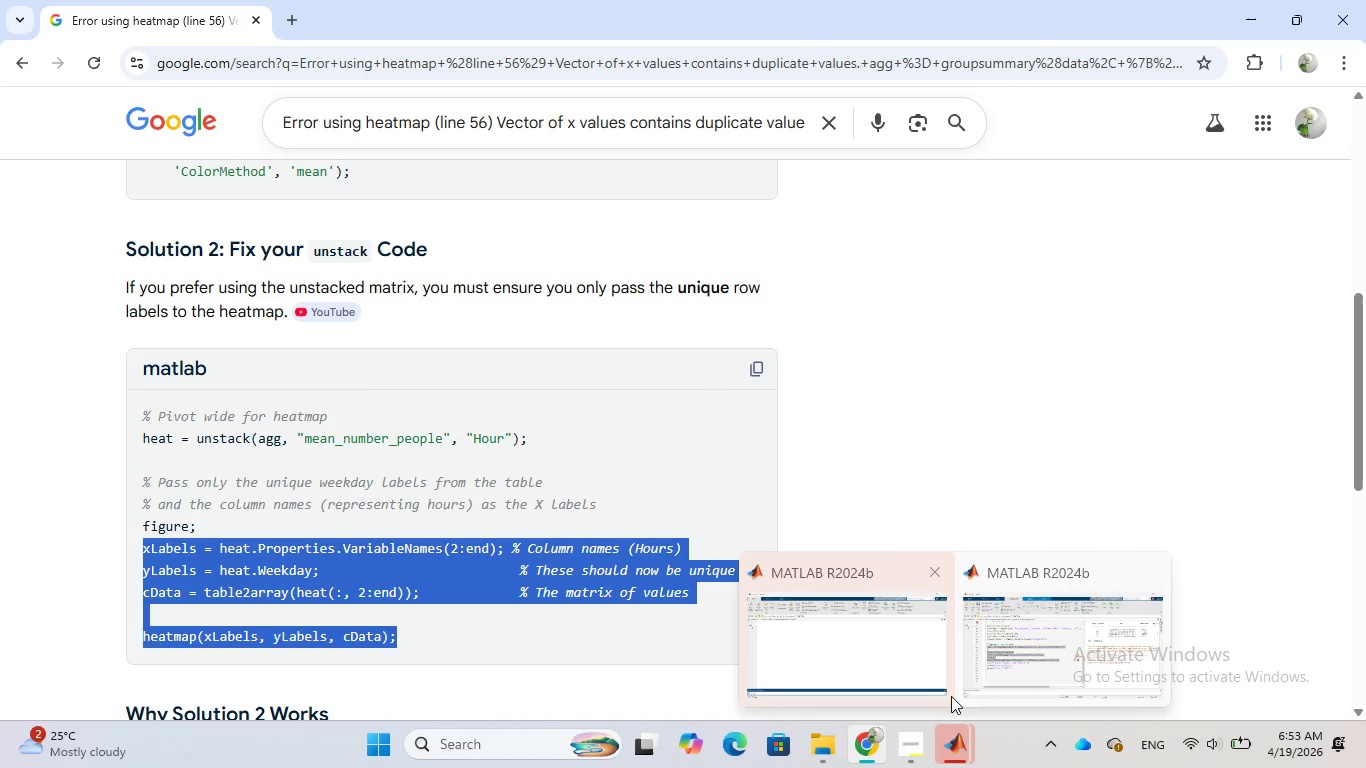 
left_click([990, 659])
 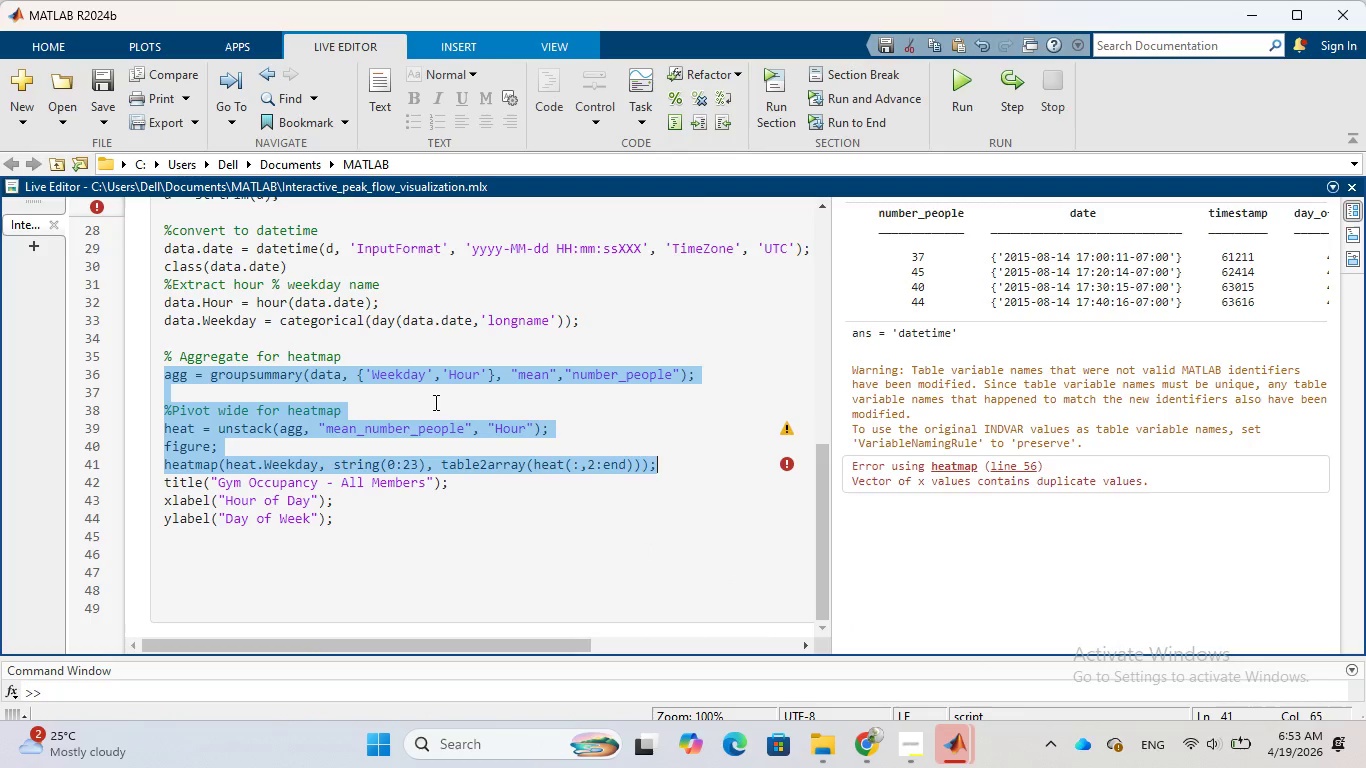 
wait(5.33)
 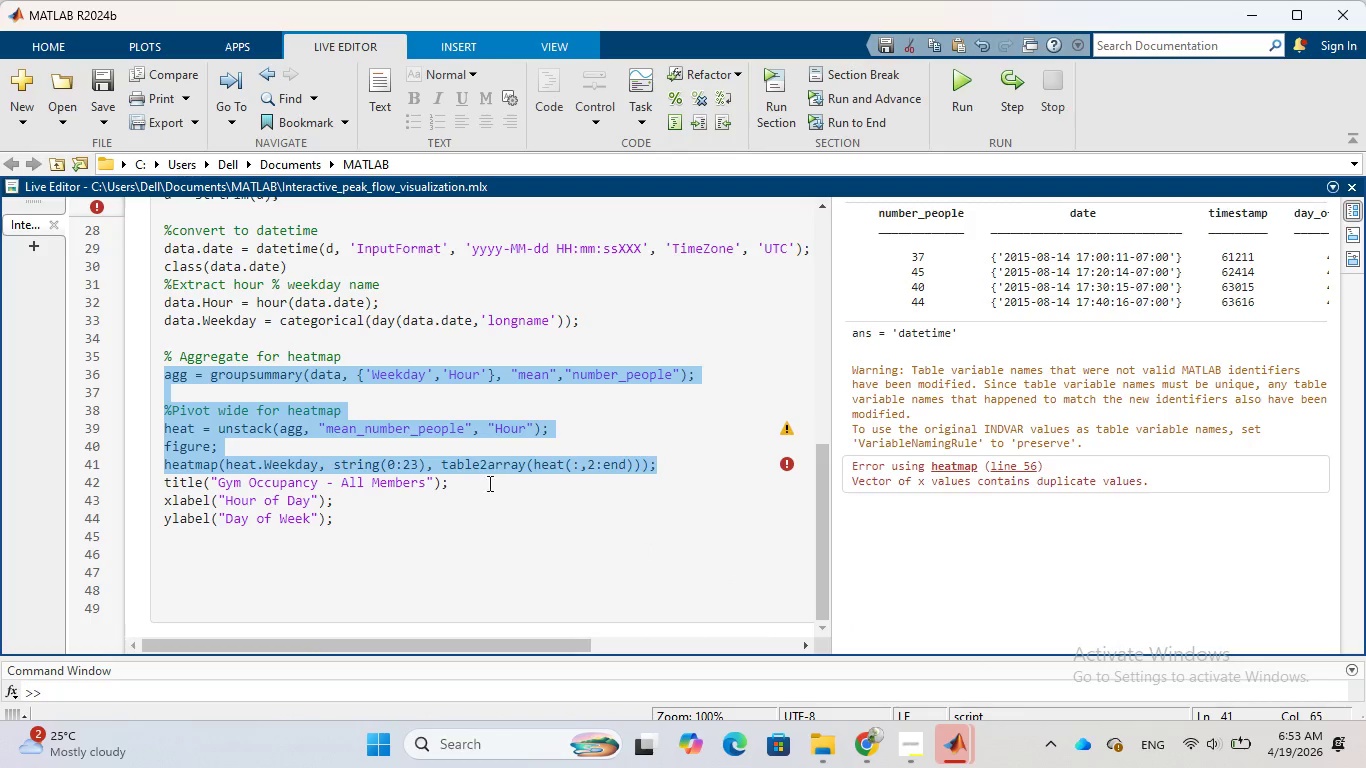 
left_click([434, 402])
 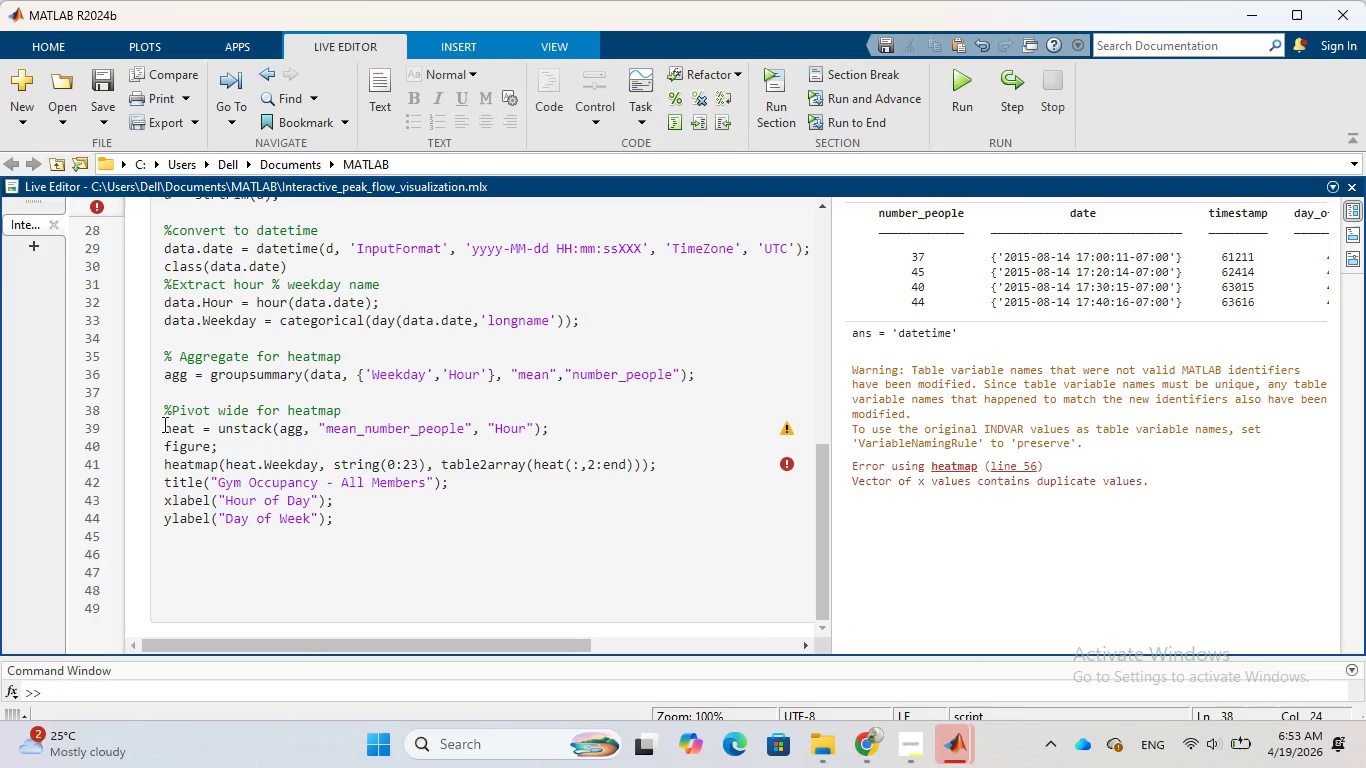 
left_click_drag(start_coordinate=[163, 424], to_coordinate=[681, 463])
 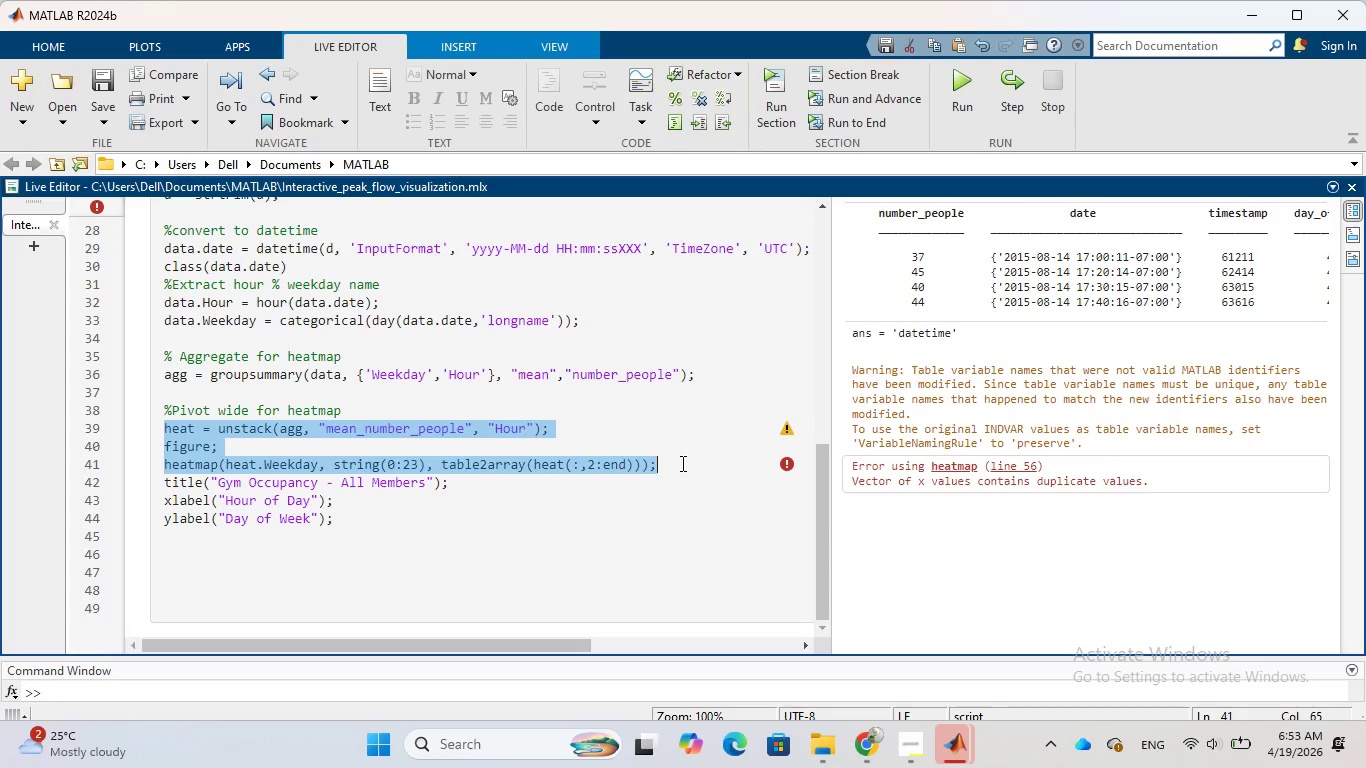 
key(Control+V)
 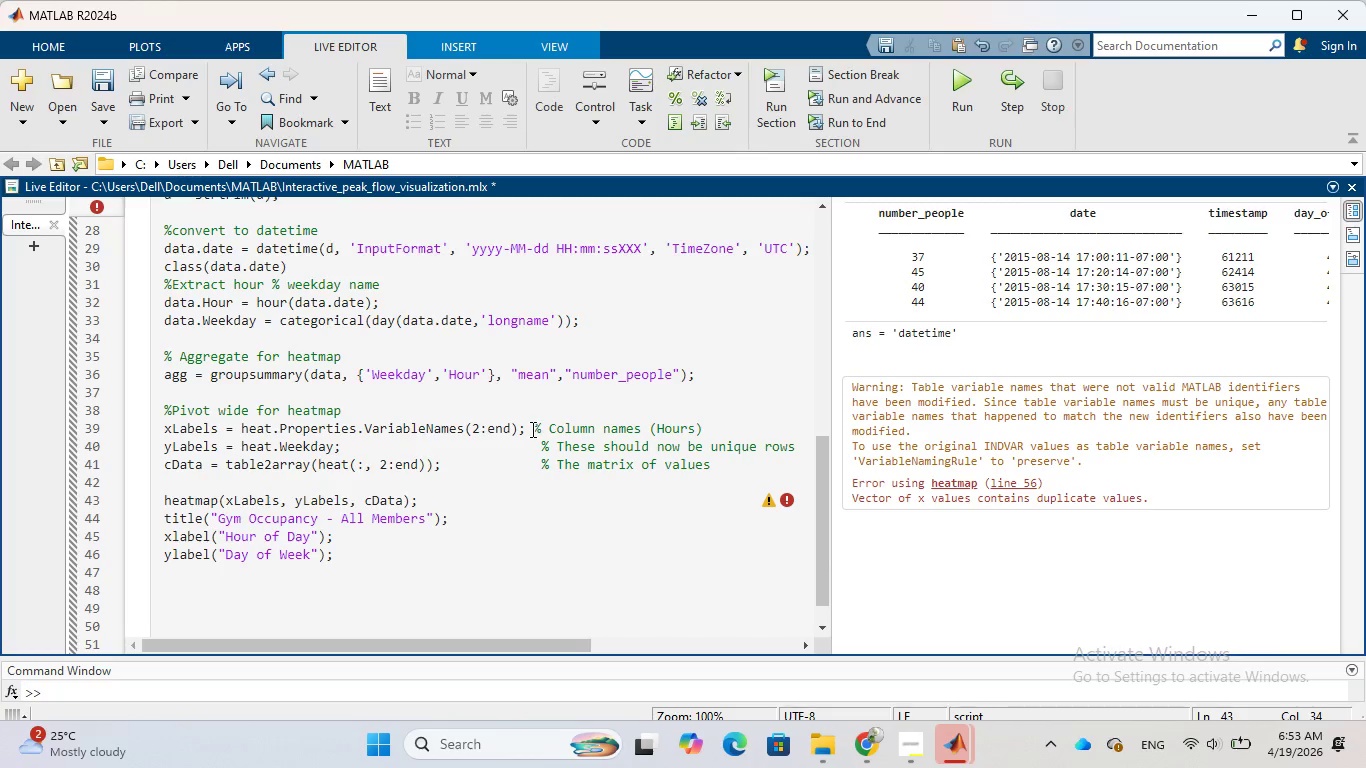 
left_click_drag(start_coordinate=[531, 427], to_coordinate=[713, 433])
 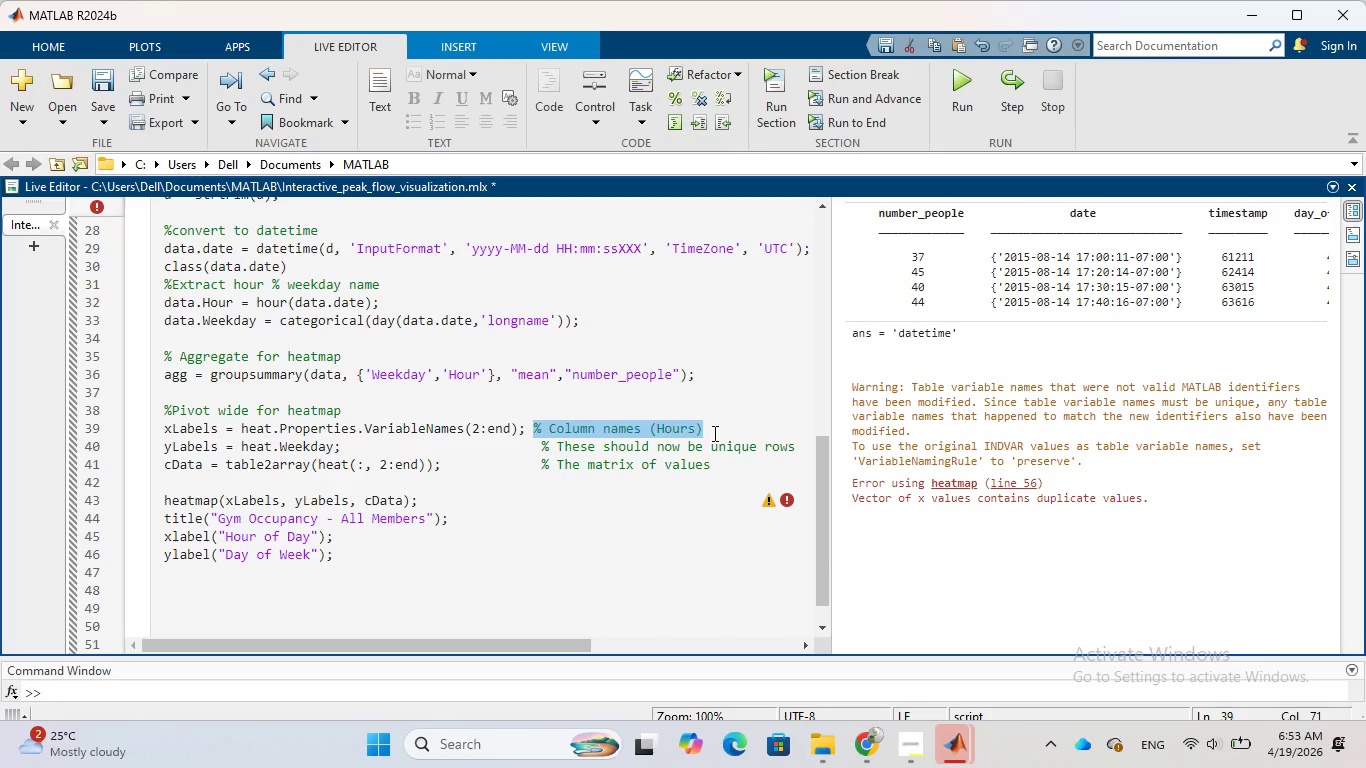 
key(Backspace)
 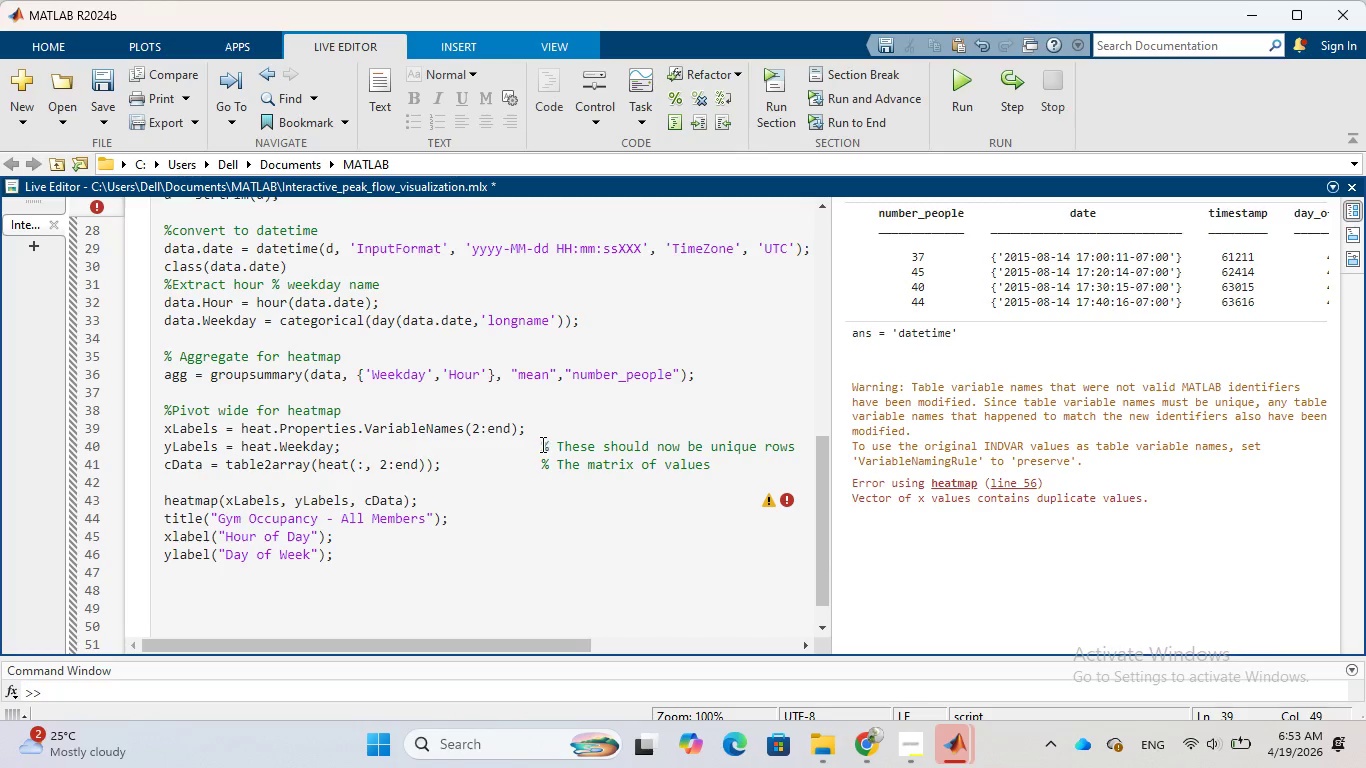 
left_click_drag(start_coordinate=[540, 444], to_coordinate=[792, 447])
 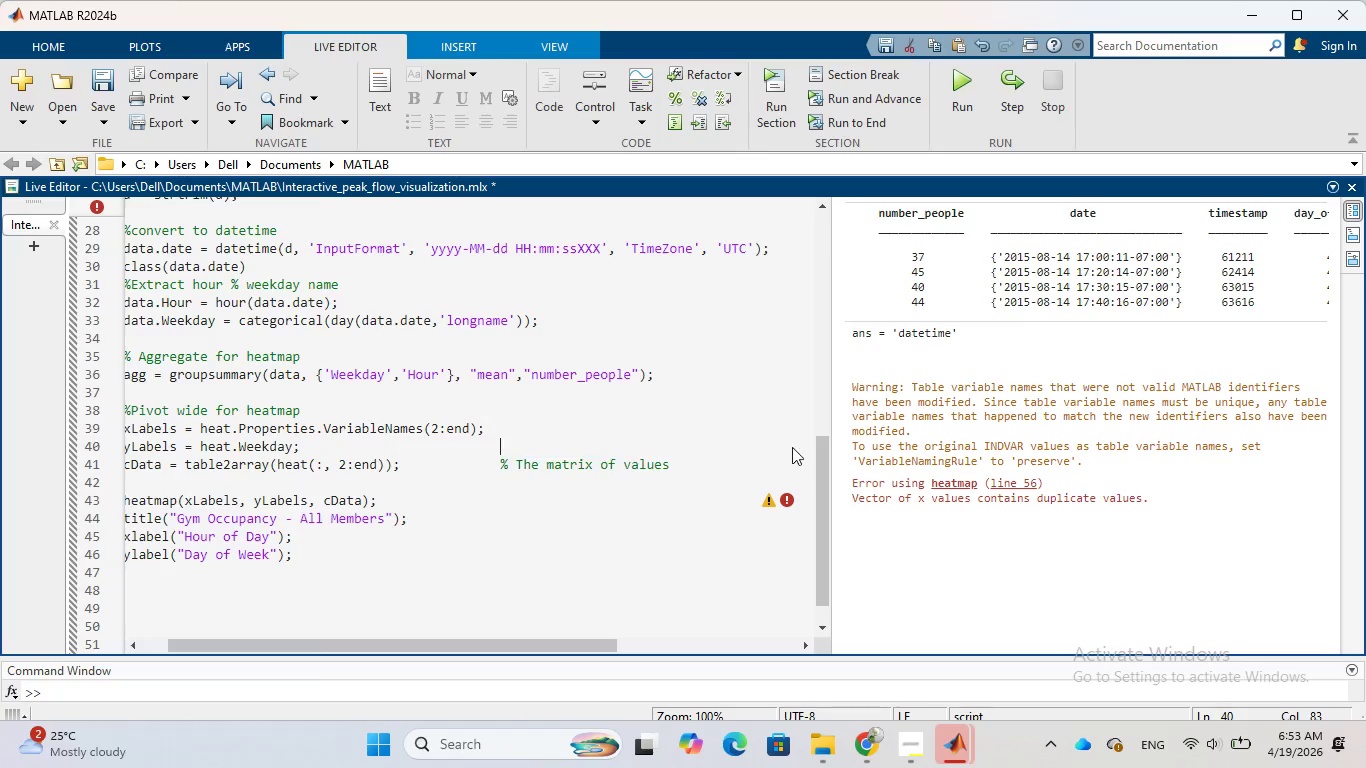 
key(Backspace)
 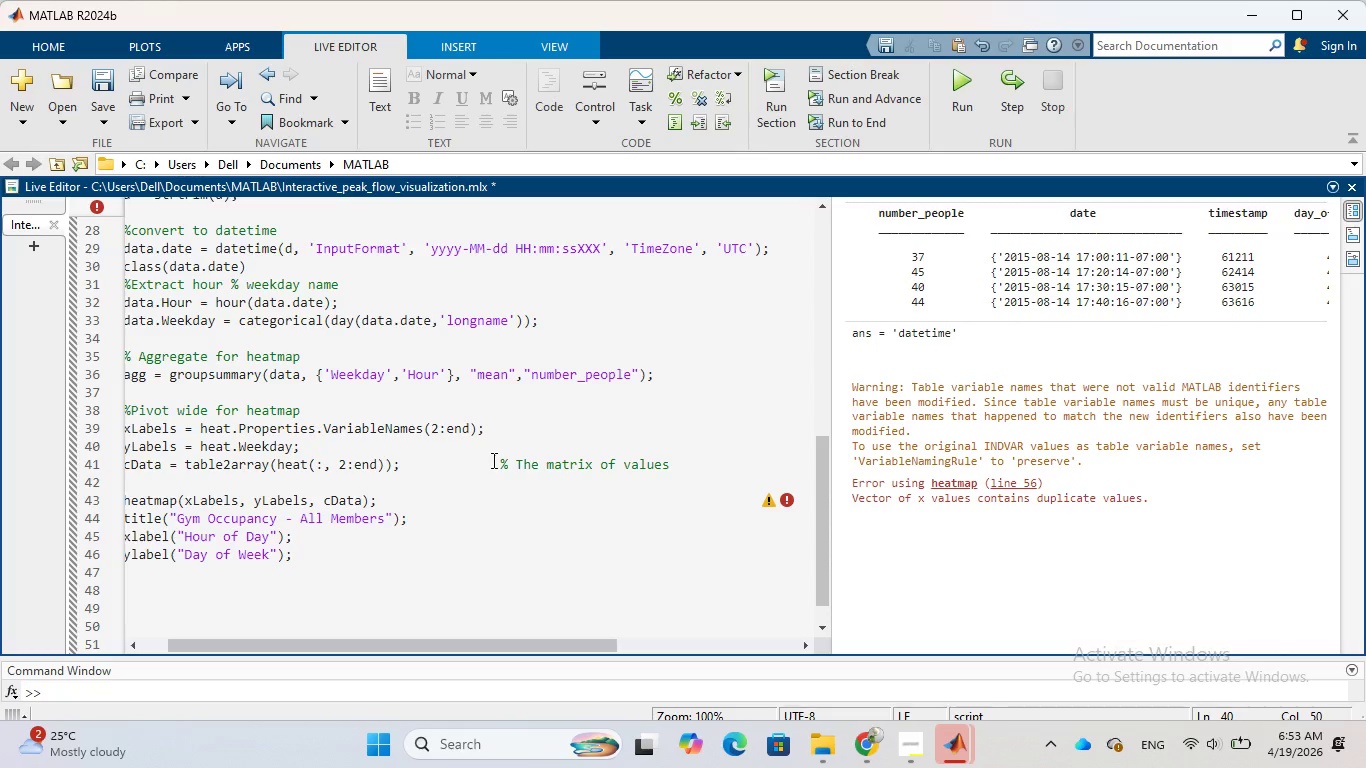 
left_click_drag(start_coordinate=[497, 460], to_coordinate=[692, 476])
 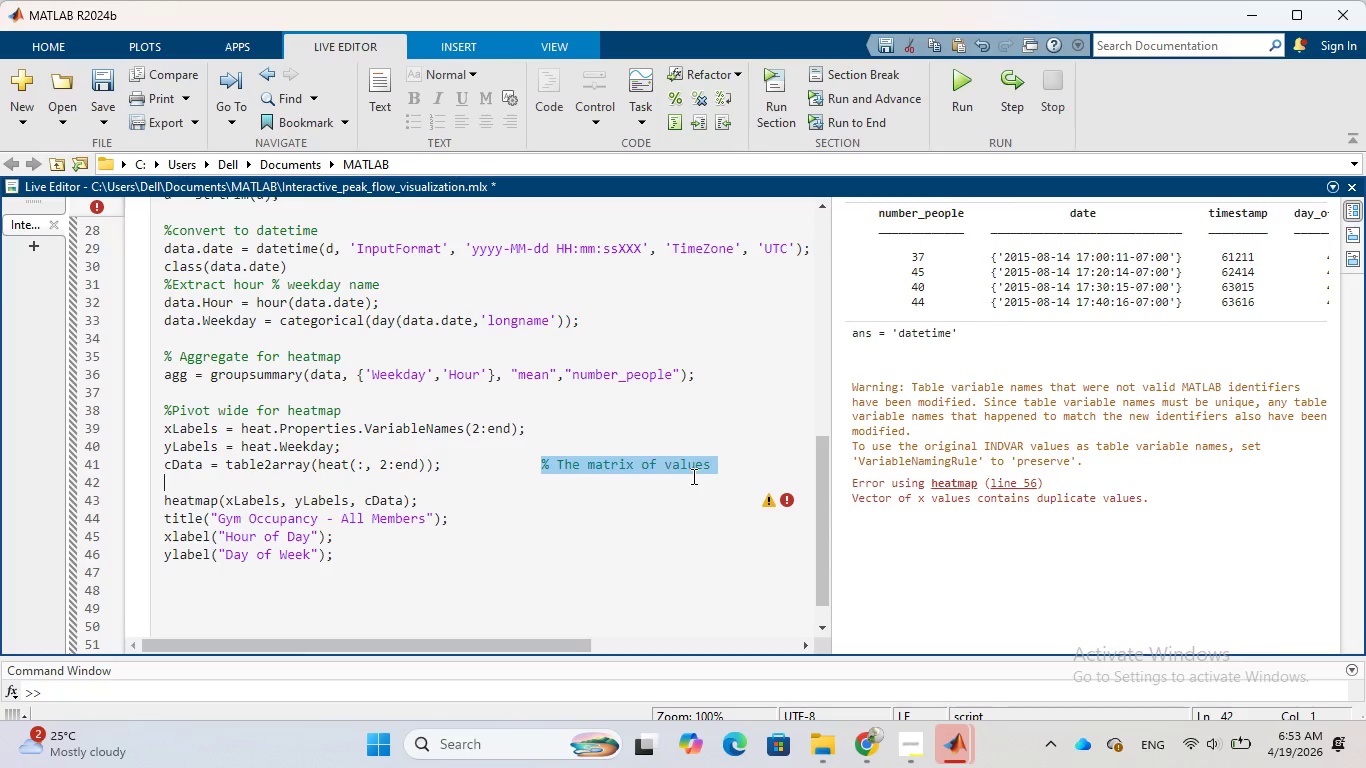 
key(Backspace)
 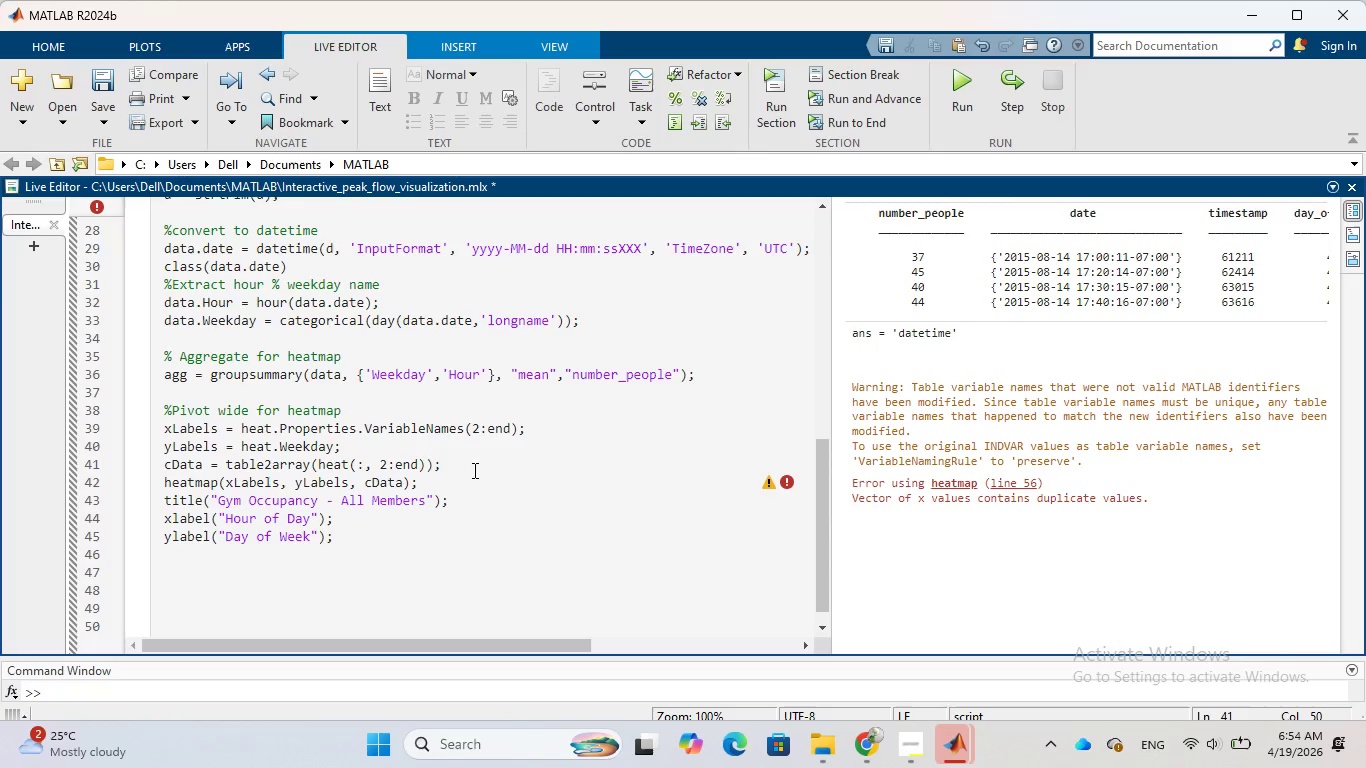 
left_click([448, 459])
 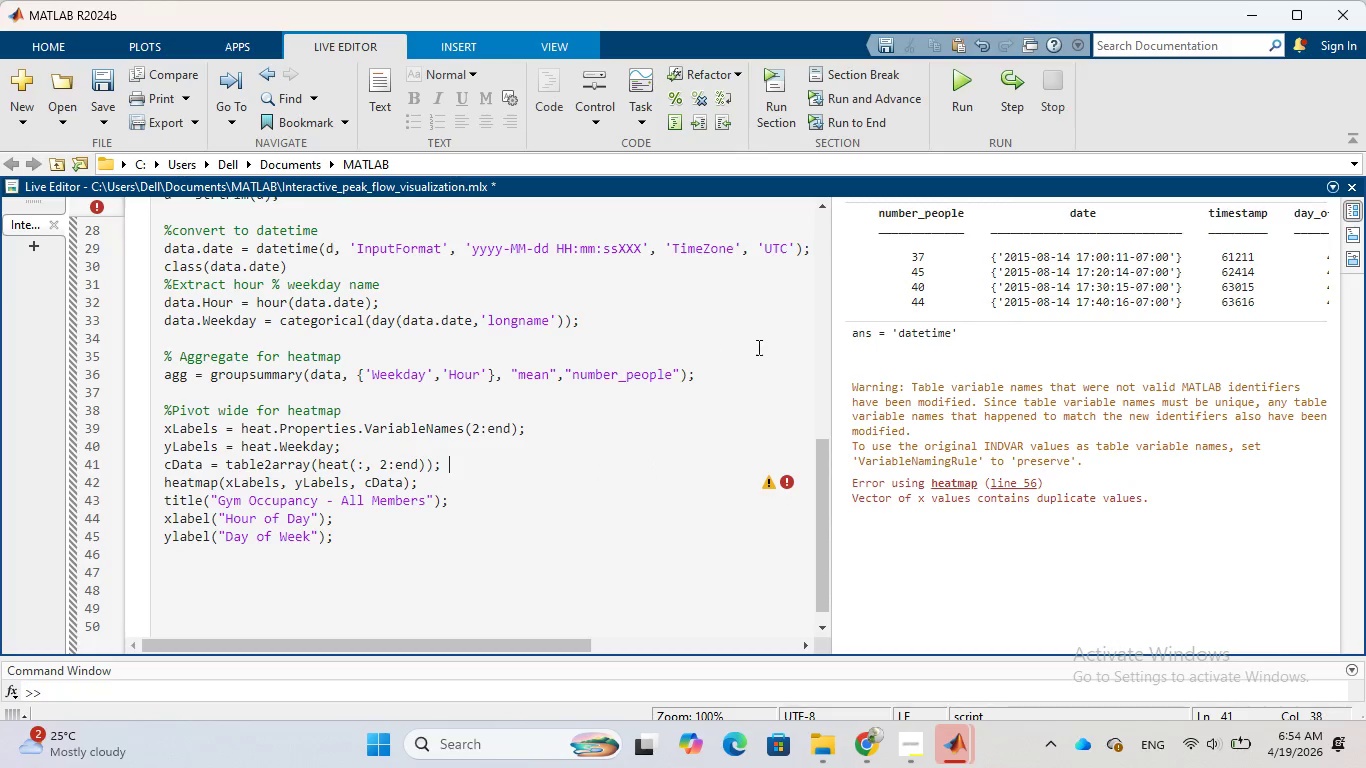 
left_click([765, 111])
 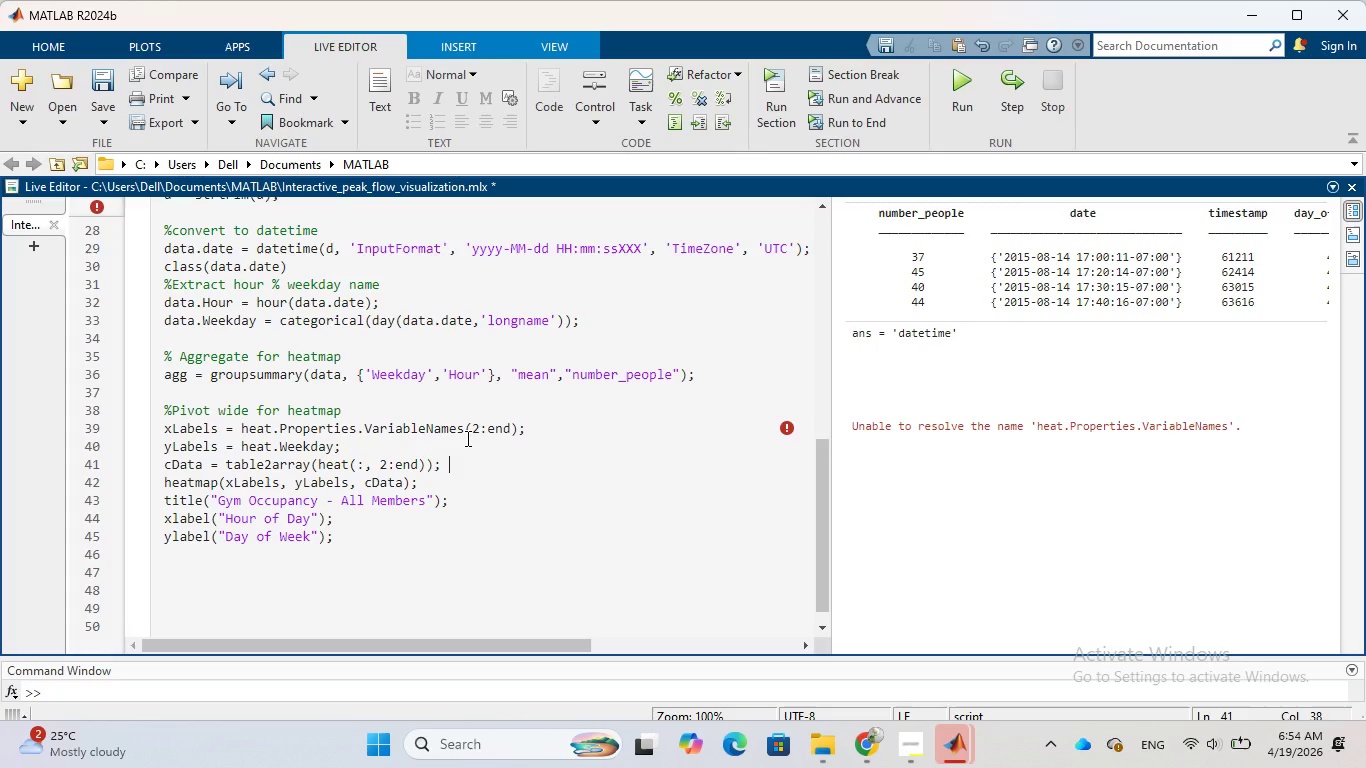 
wait(21.41)
 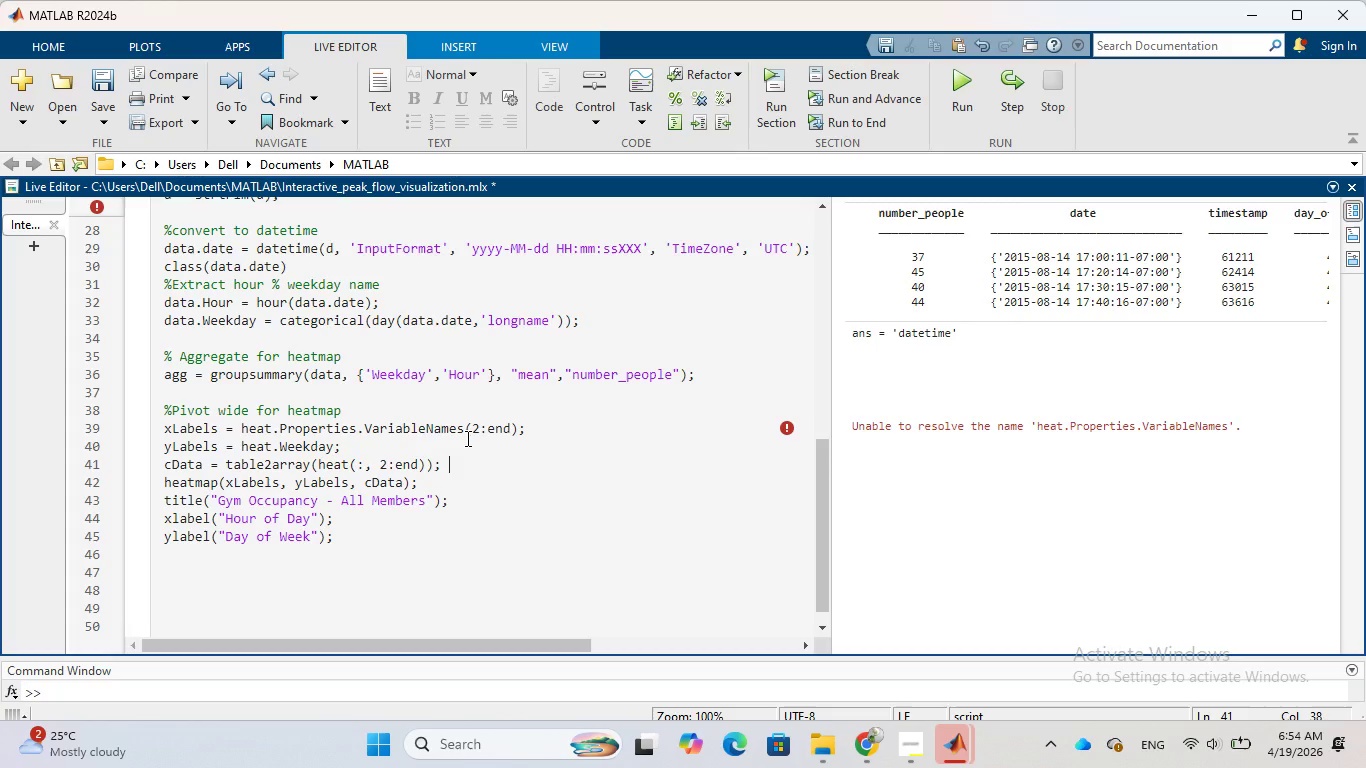 
hold_key(key=ControlLeft, duration=0.75)
 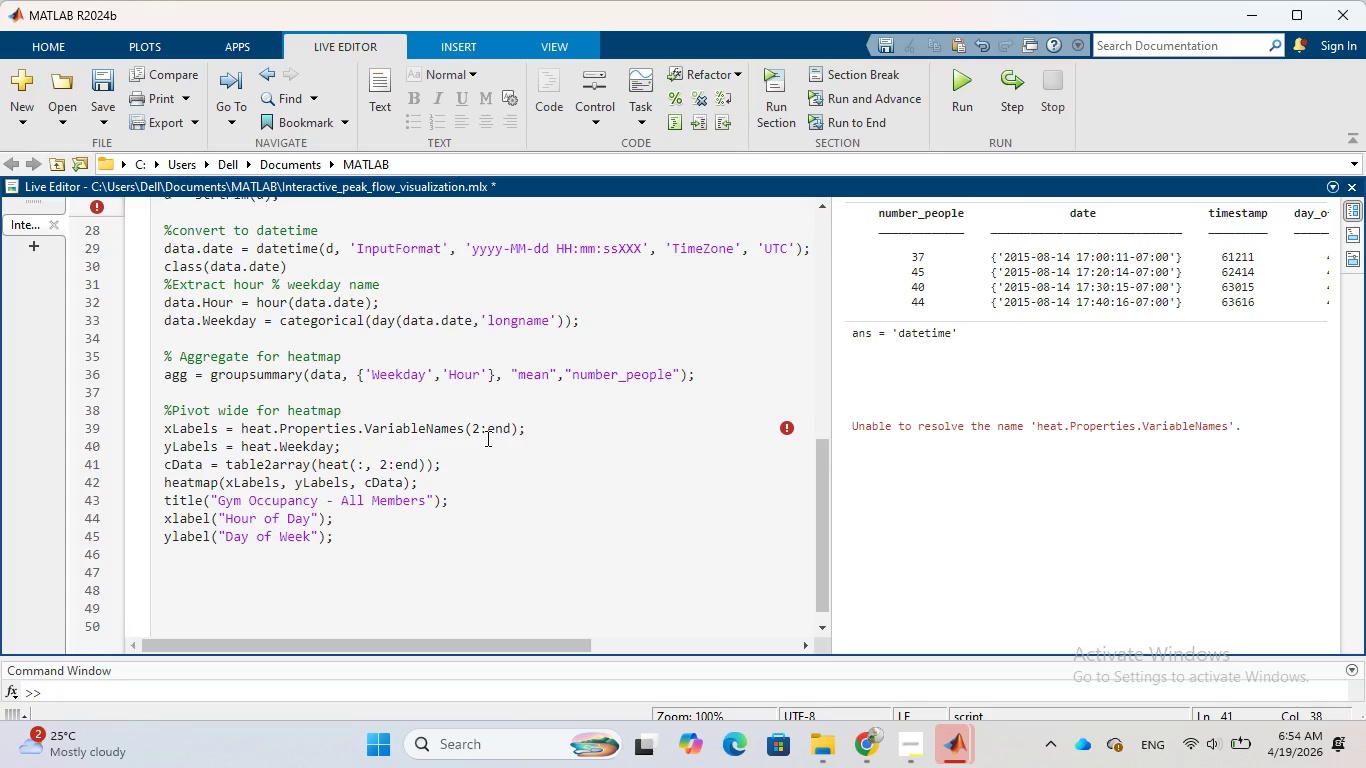 
key(Control+Z)
 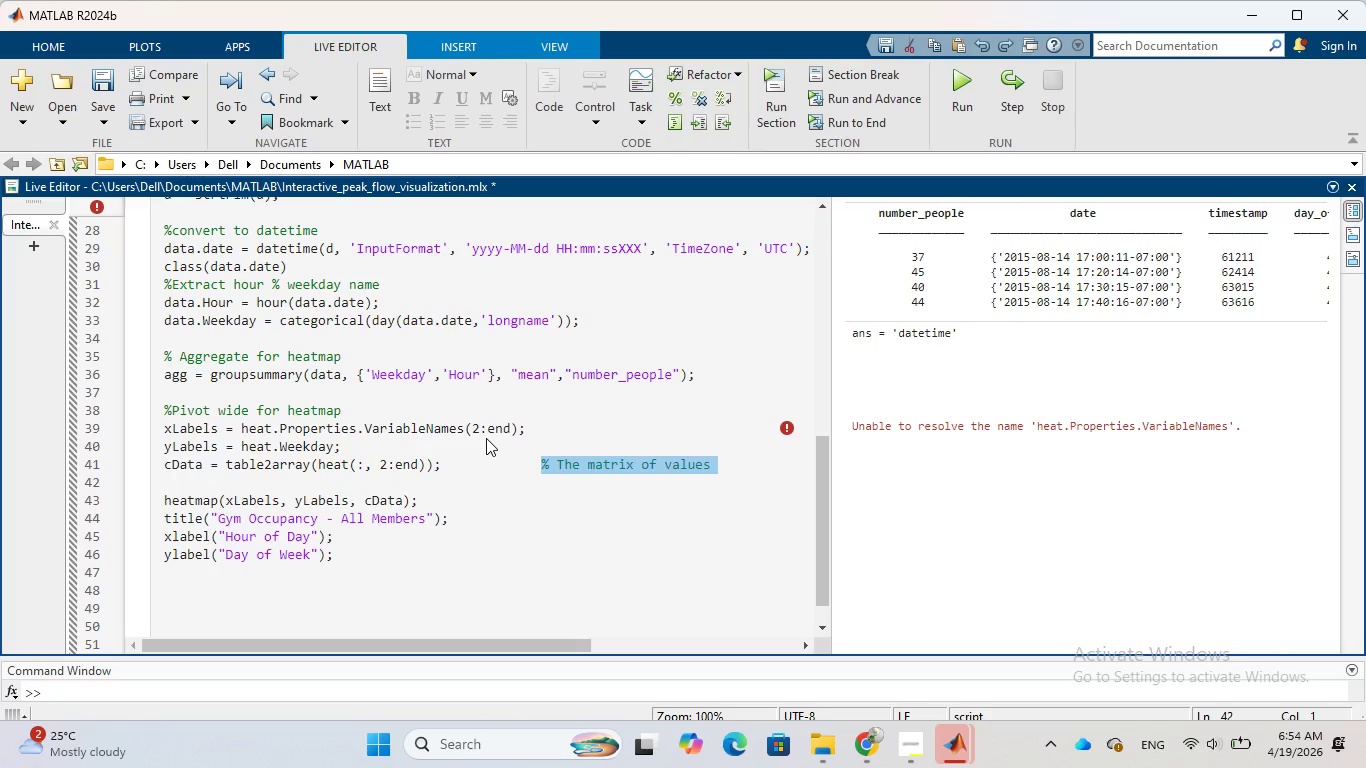 
key(Control+Z)
 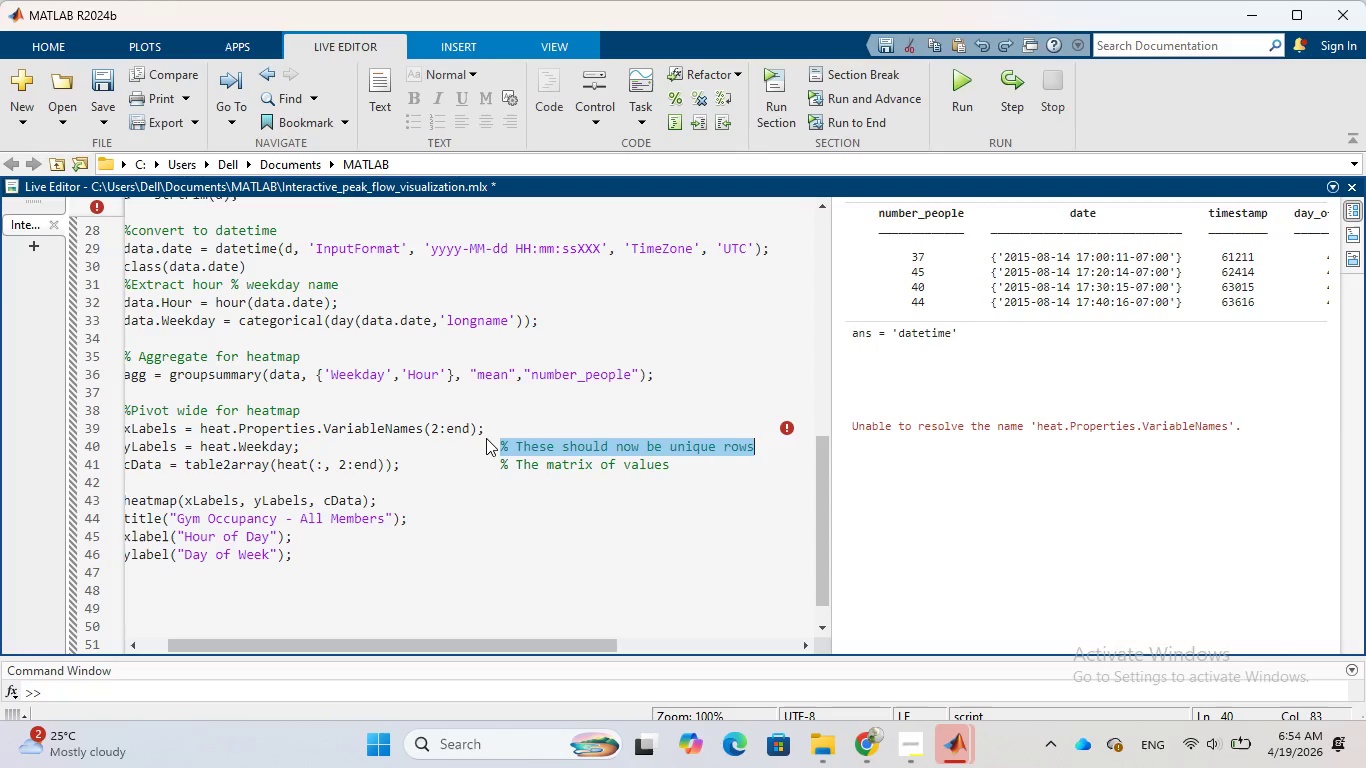 
key(Control+Z)
 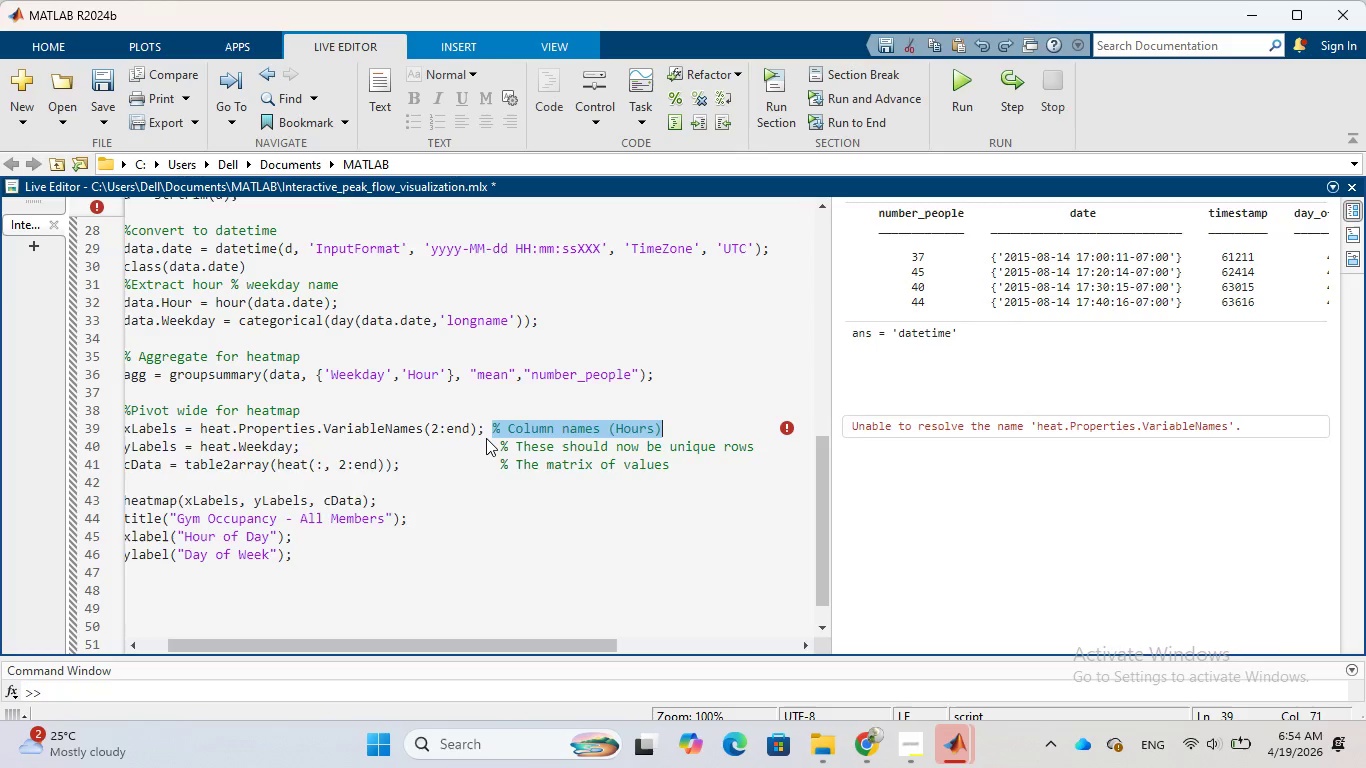 
key(Control+Z)
 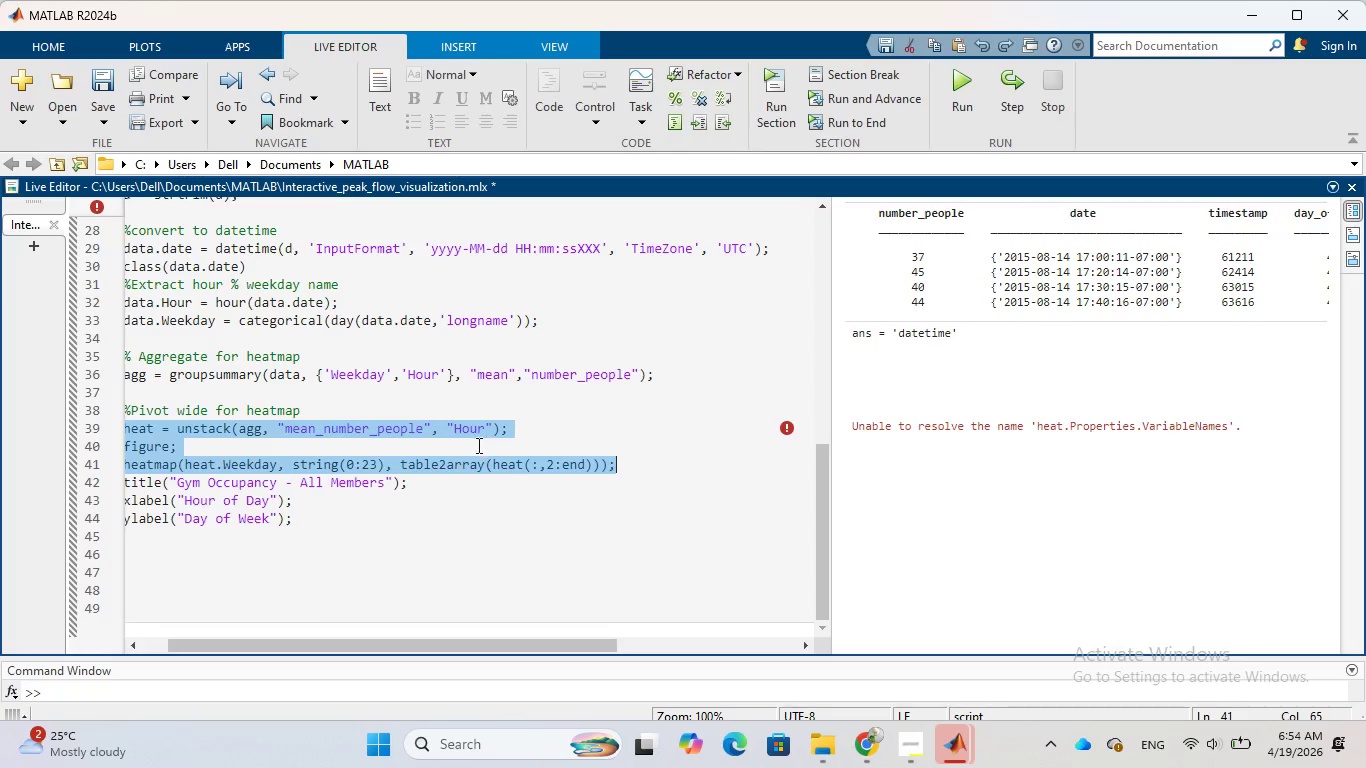 
left_click([483, 441])
 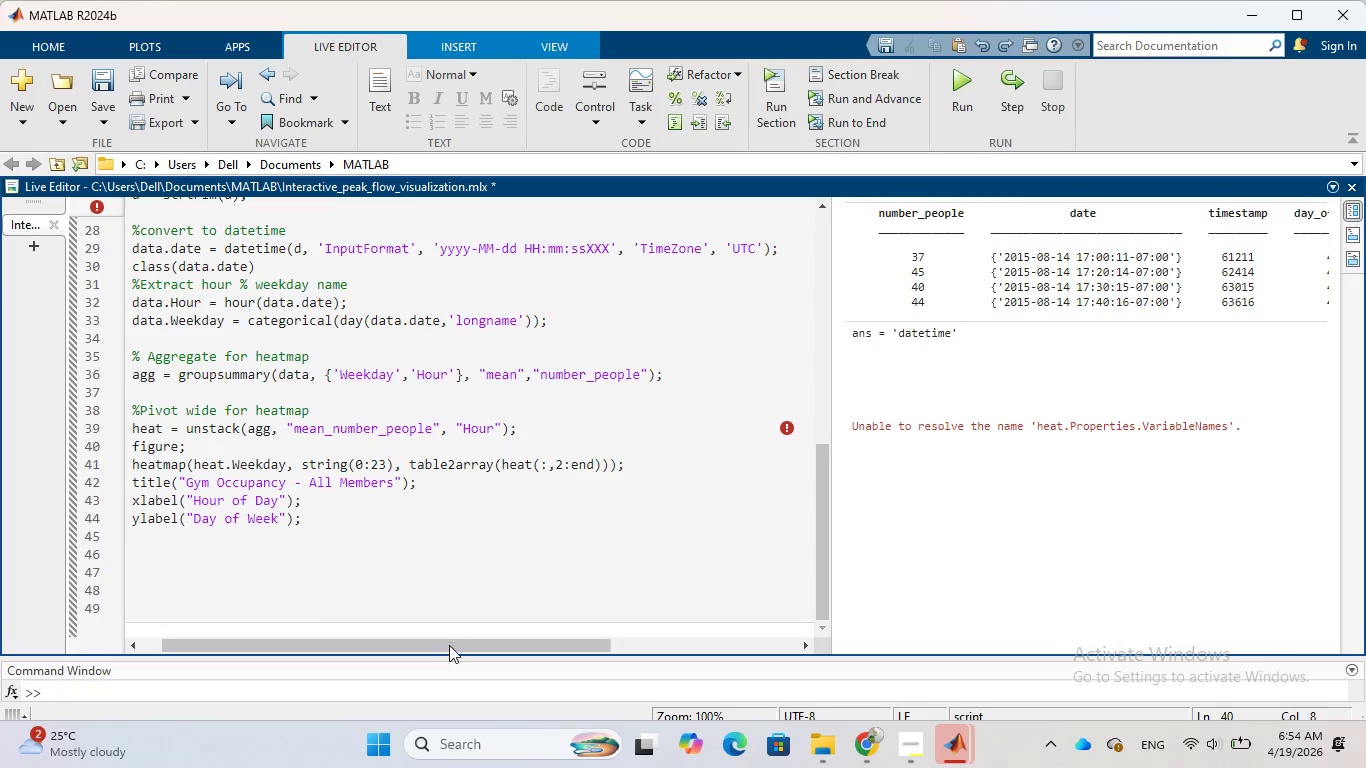 
left_click_drag(start_coordinate=[449, 648], to_coordinate=[392, 646])
 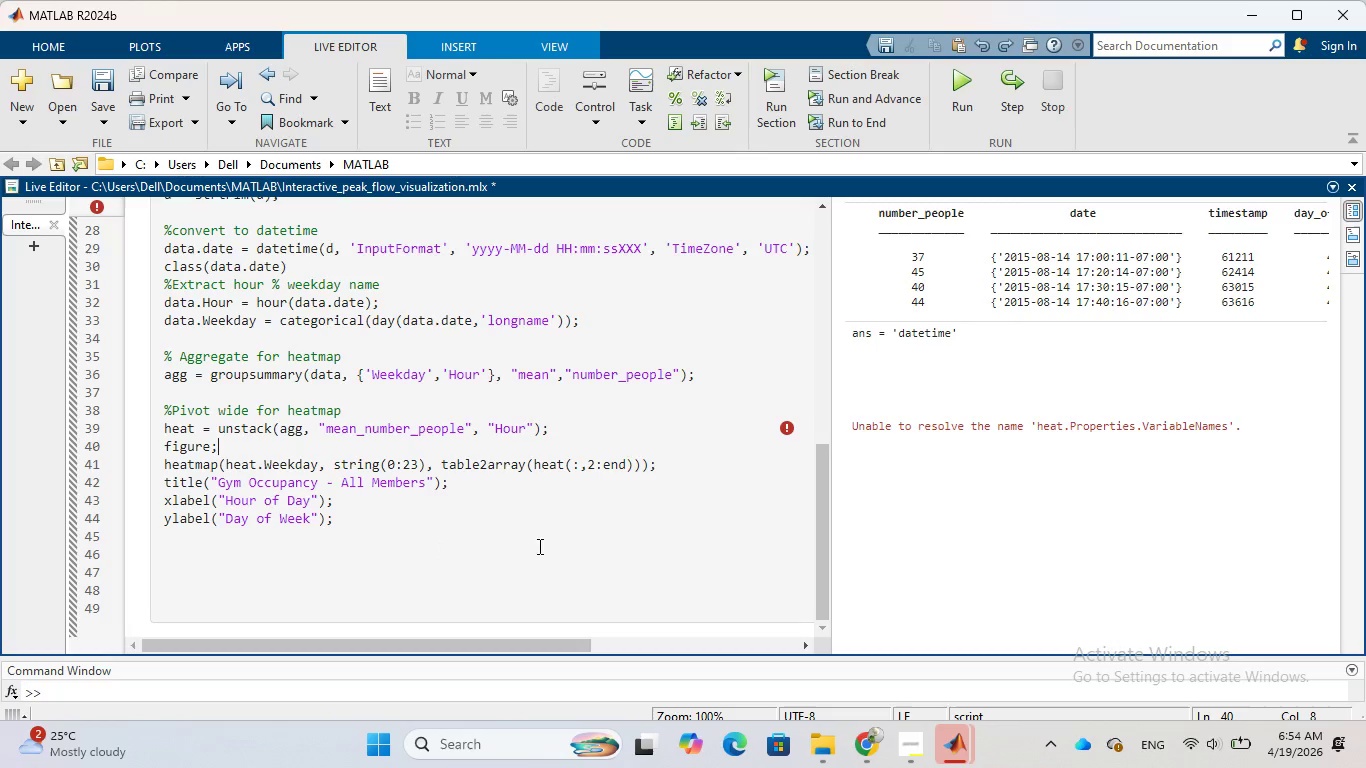 
wait(12.08)
 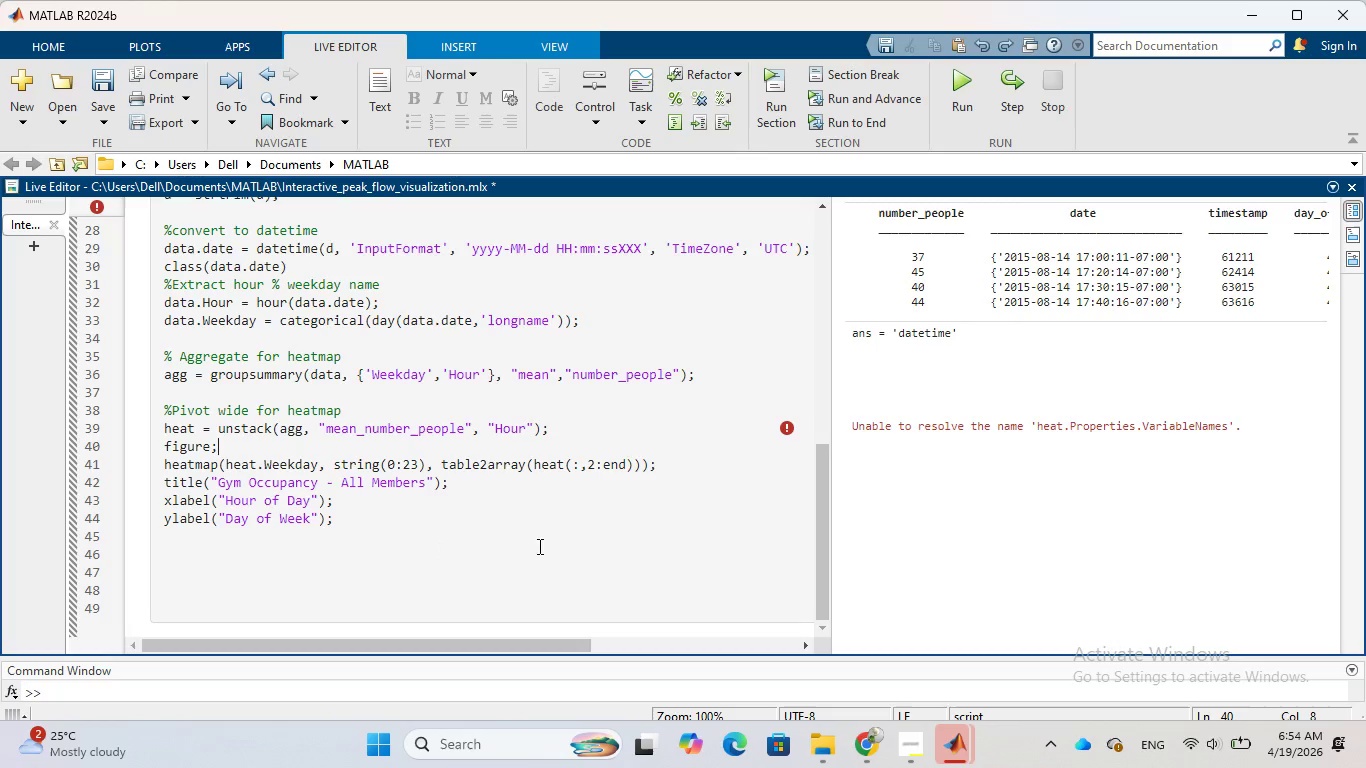 
left_click_drag(start_coordinate=[165, 470], to_coordinate=[661, 457])
 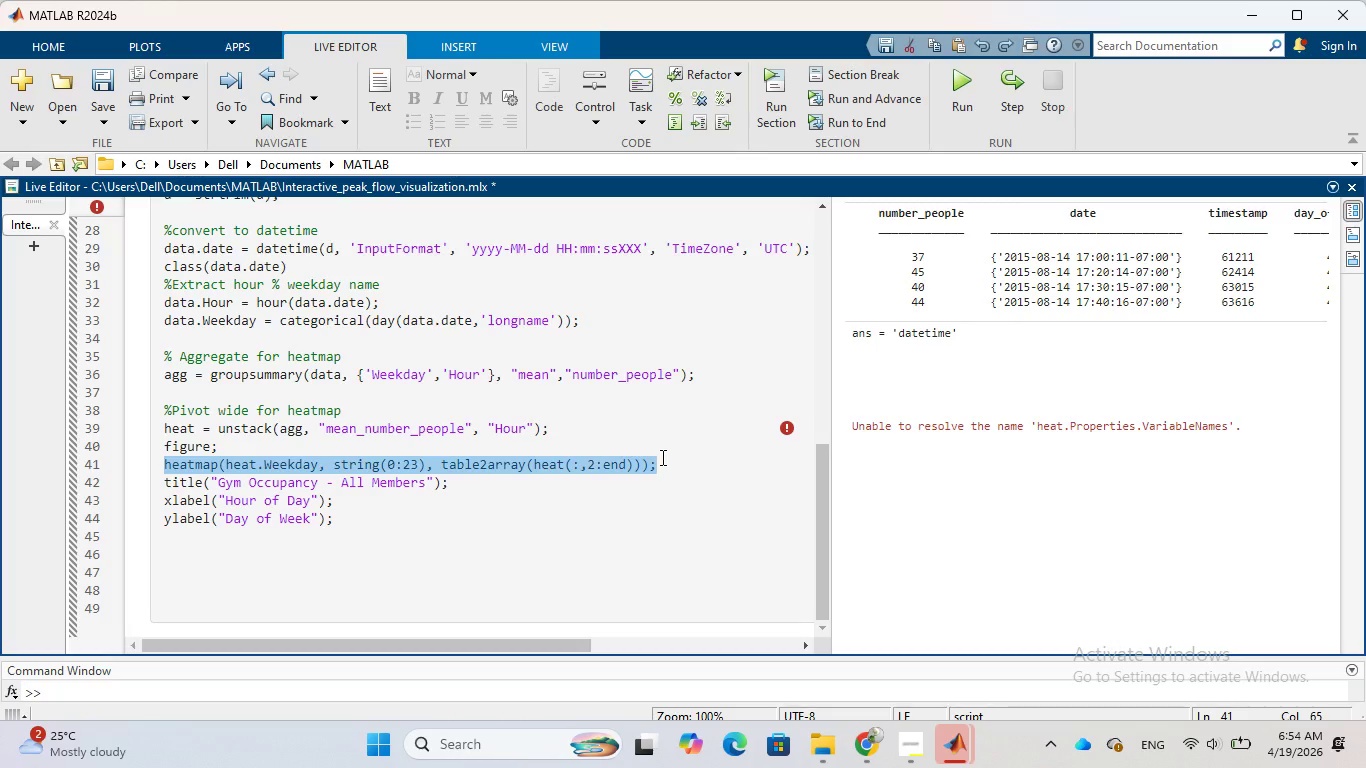 
key(Control+V)
 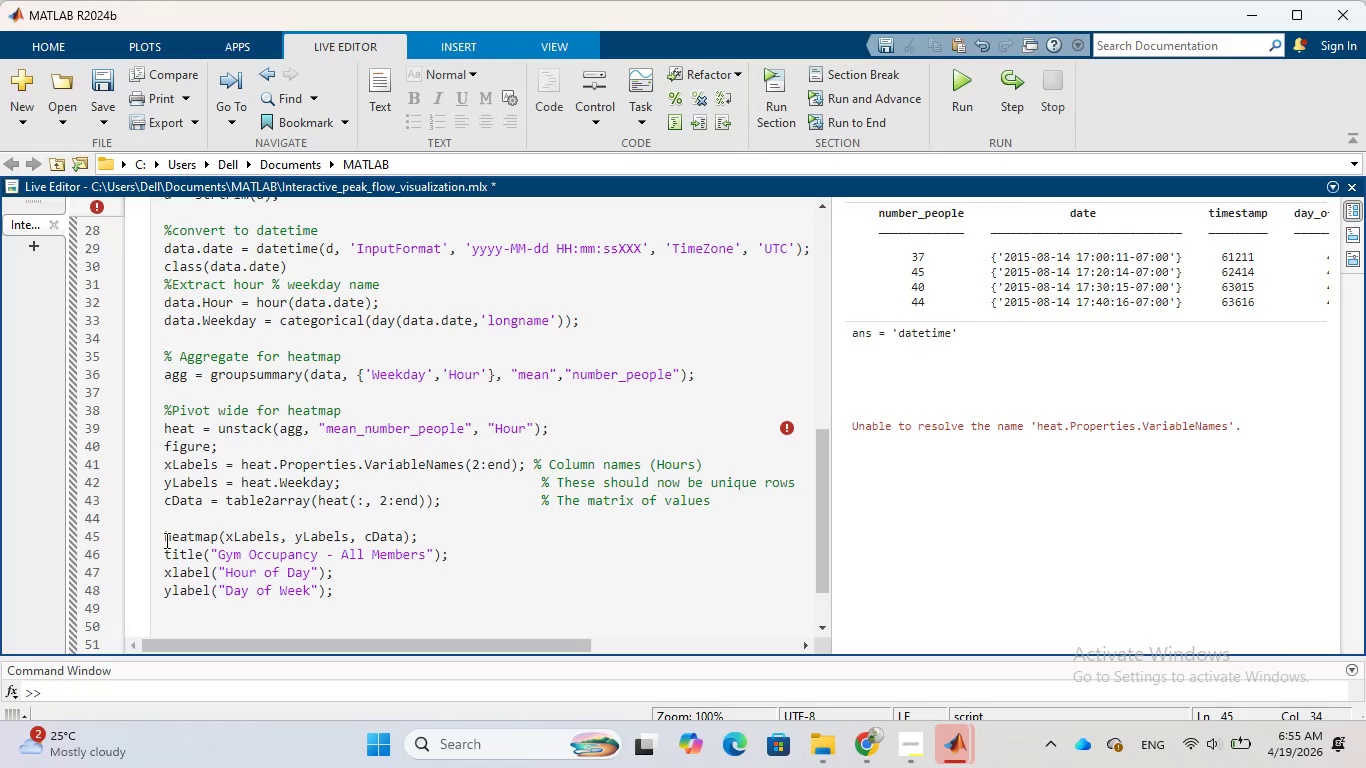 
wait(22.94)
 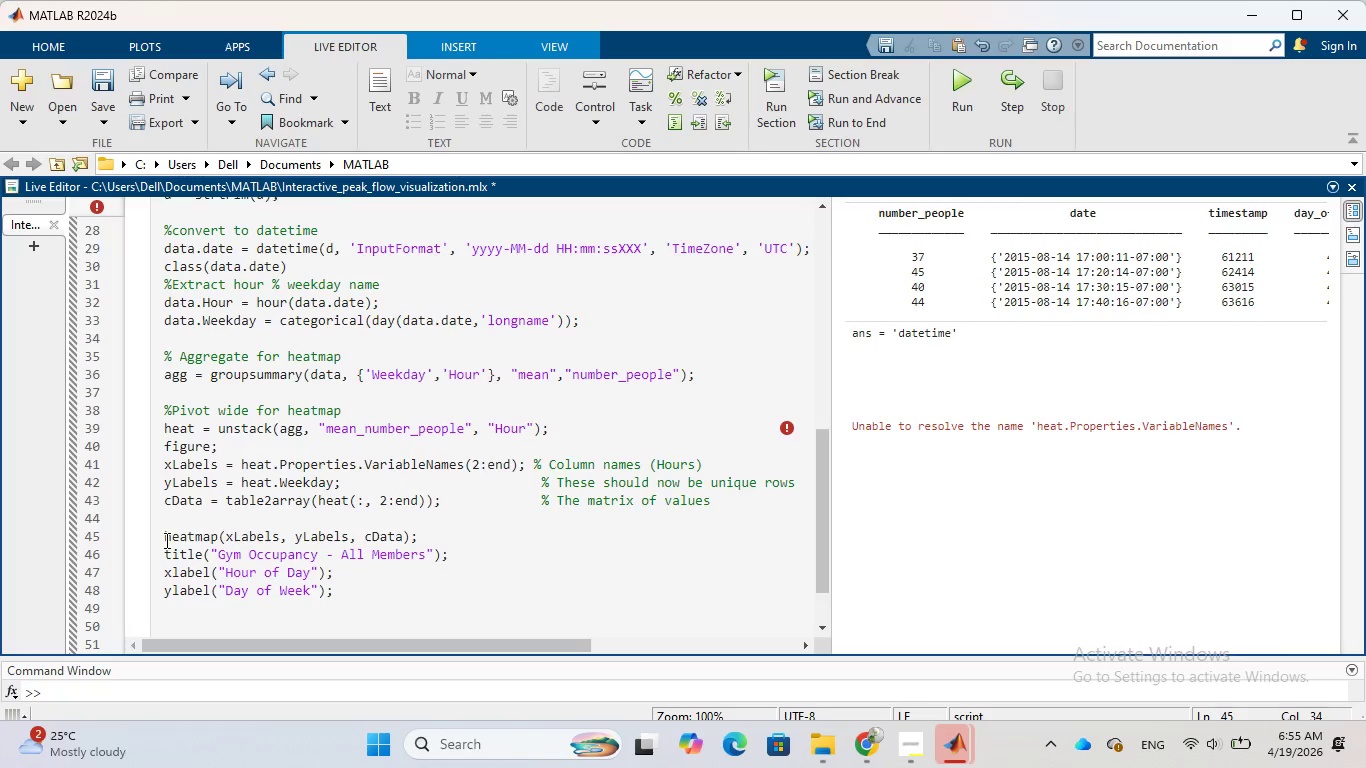 
left_click_drag(start_coordinate=[161, 556], to_coordinate=[261, 578])
 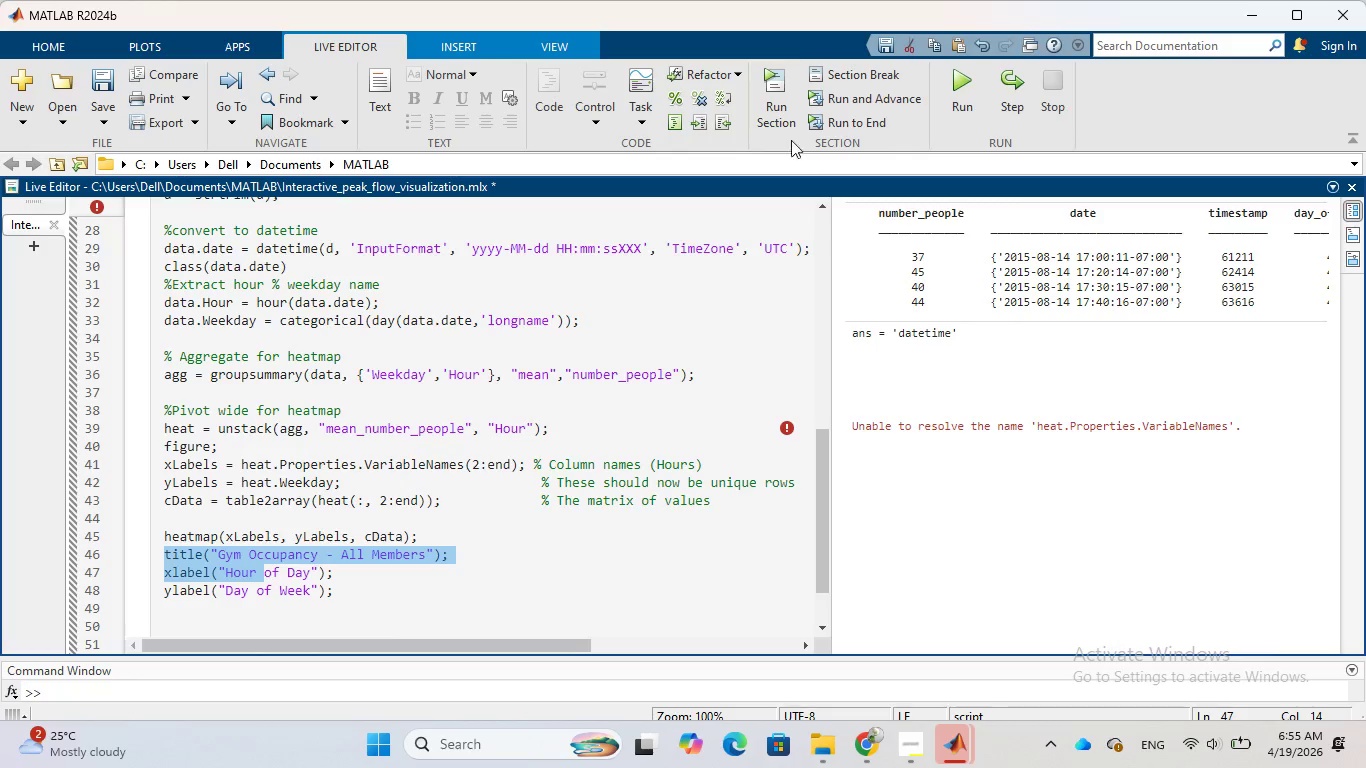 
left_click([779, 100])
 